 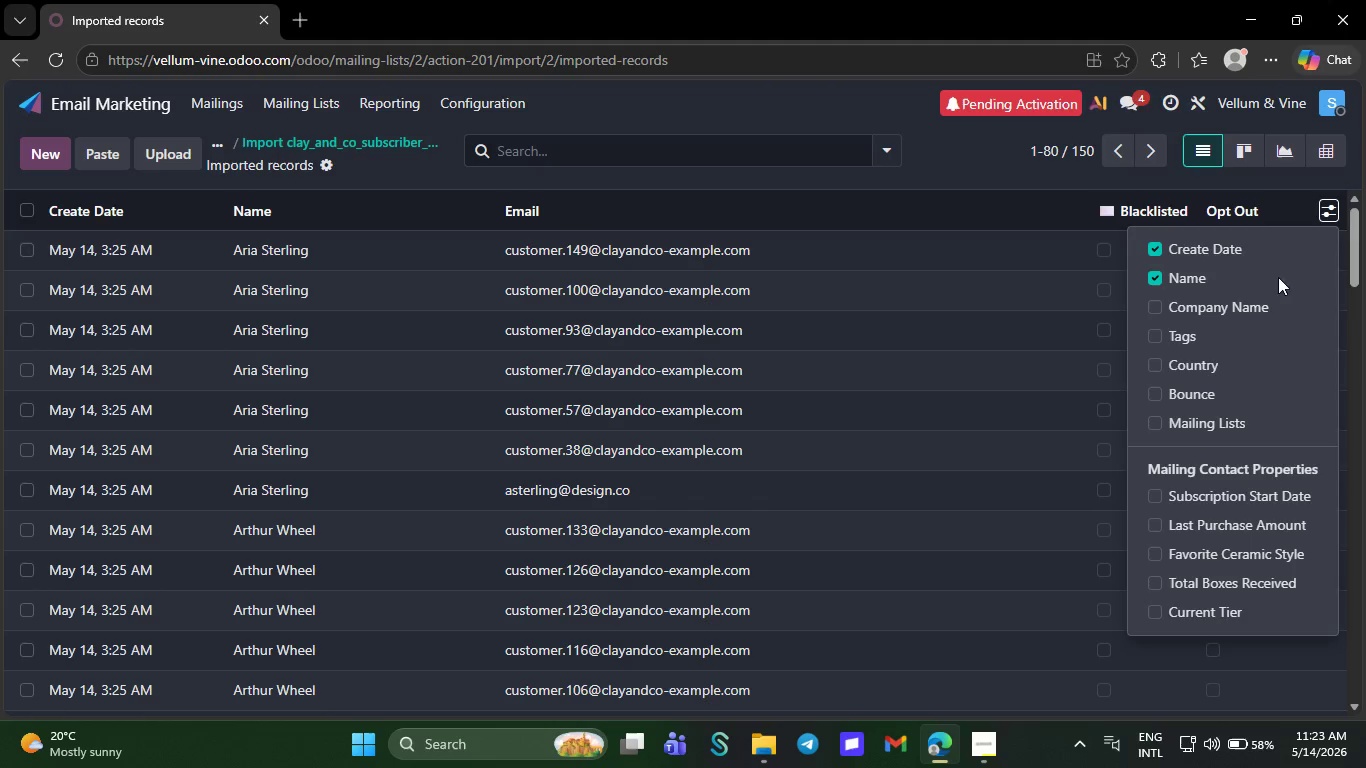 
left_click([1158, 502])
 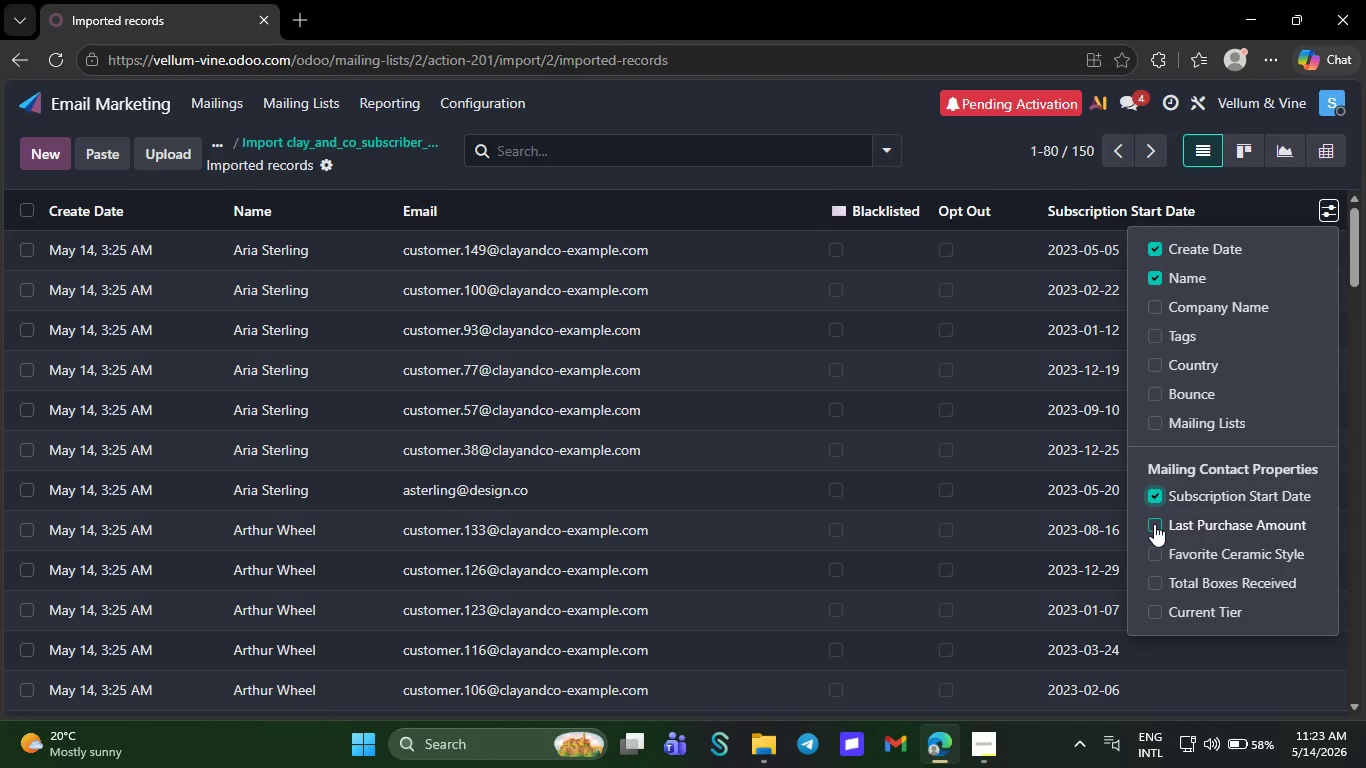 
left_click_drag(start_coordinate=[1154, 524], to_coordinate=[1151, 552])
 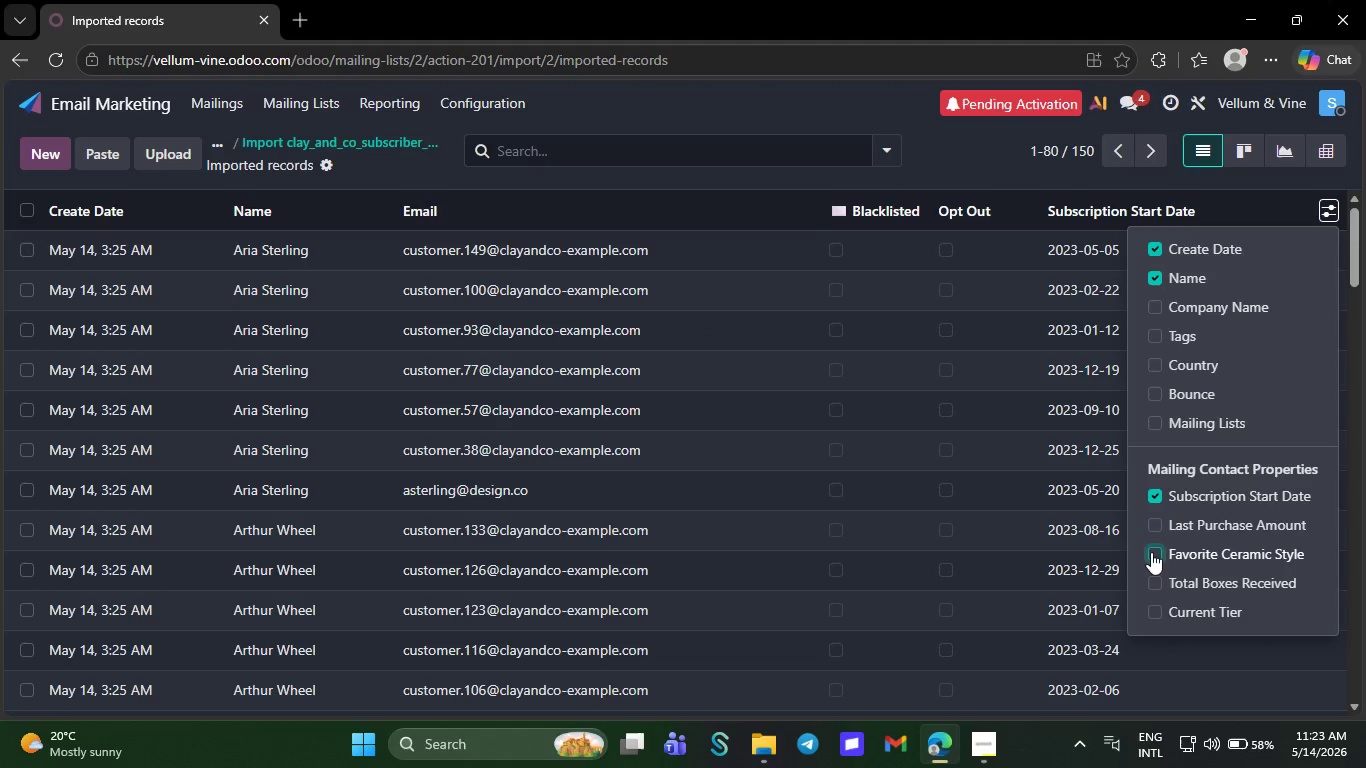 
left_click_drag(start_coordinate=[1151, 552], to_coordinate=[1151, 581])
 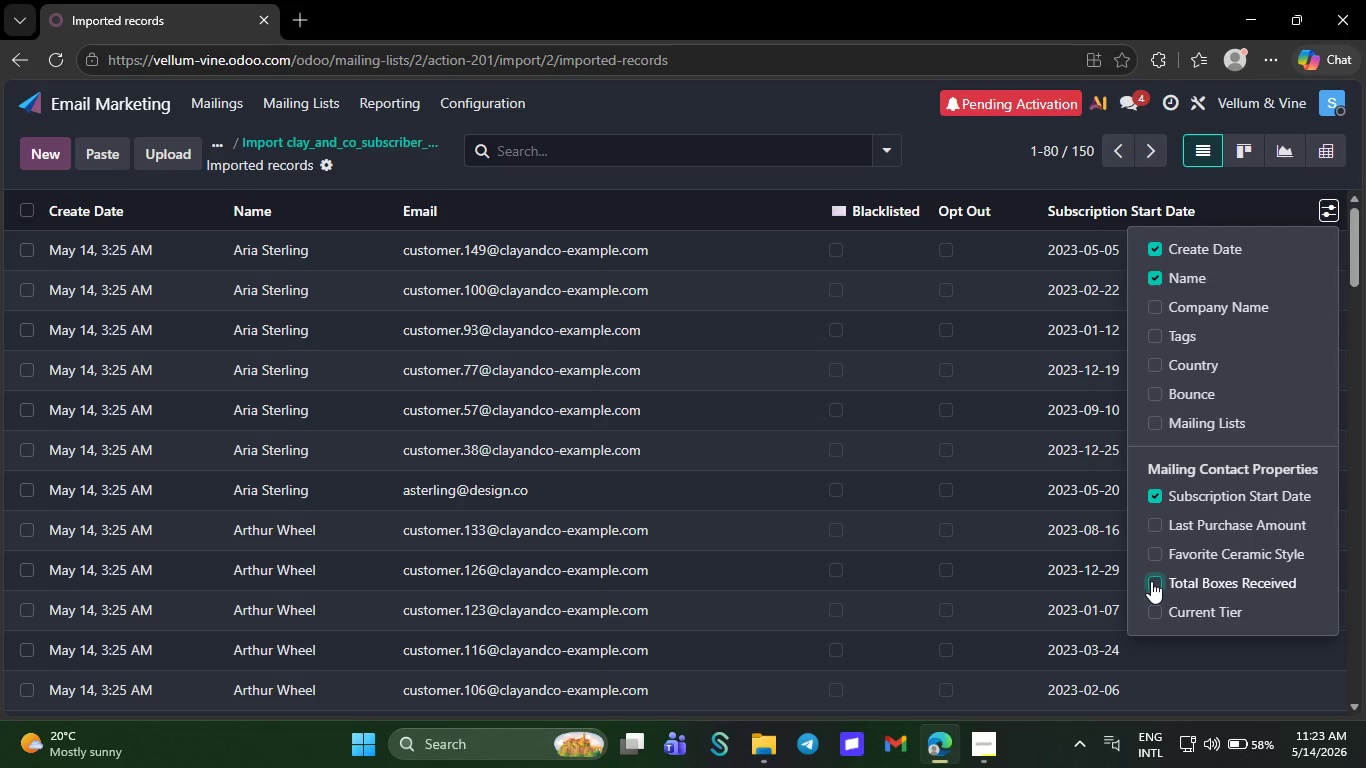 
left_click([1151, 581])
 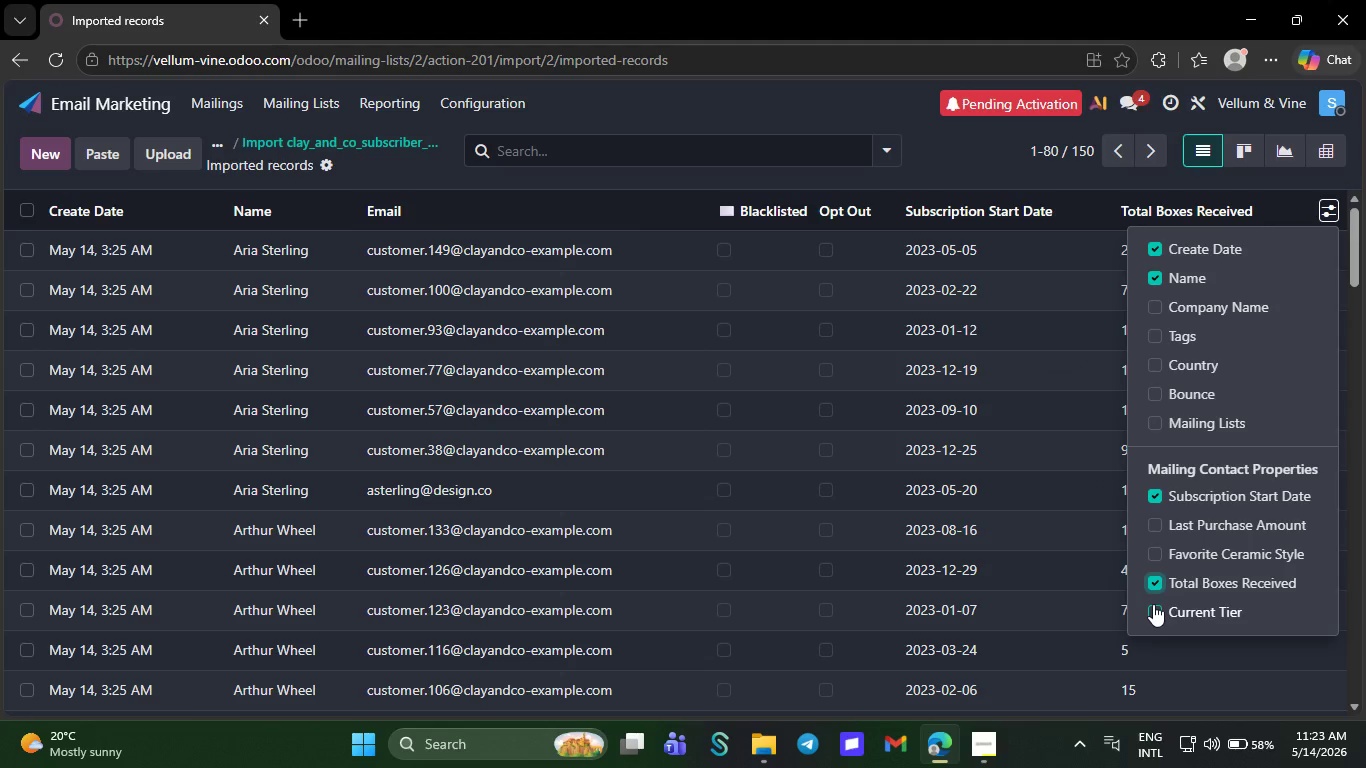 
left_click([1153, 604])
 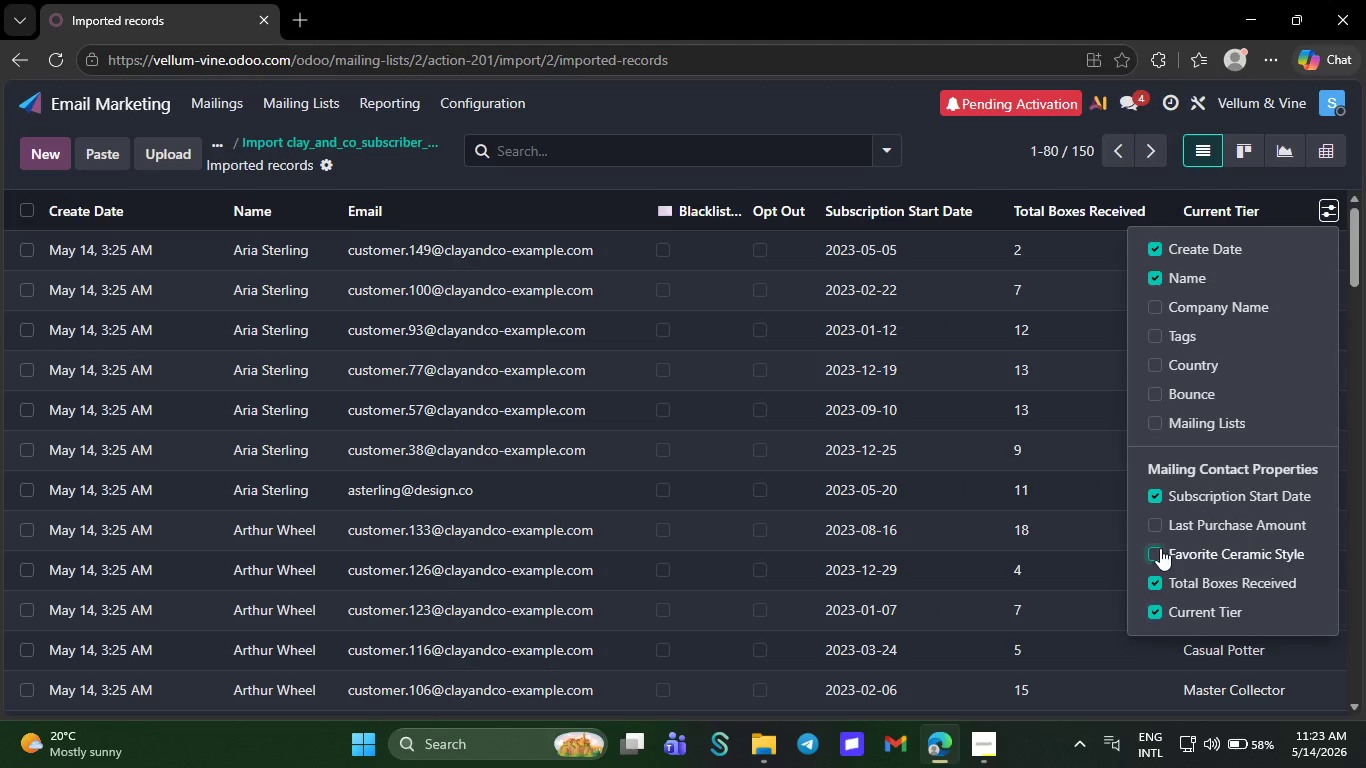 
left_click([1160, 548])
 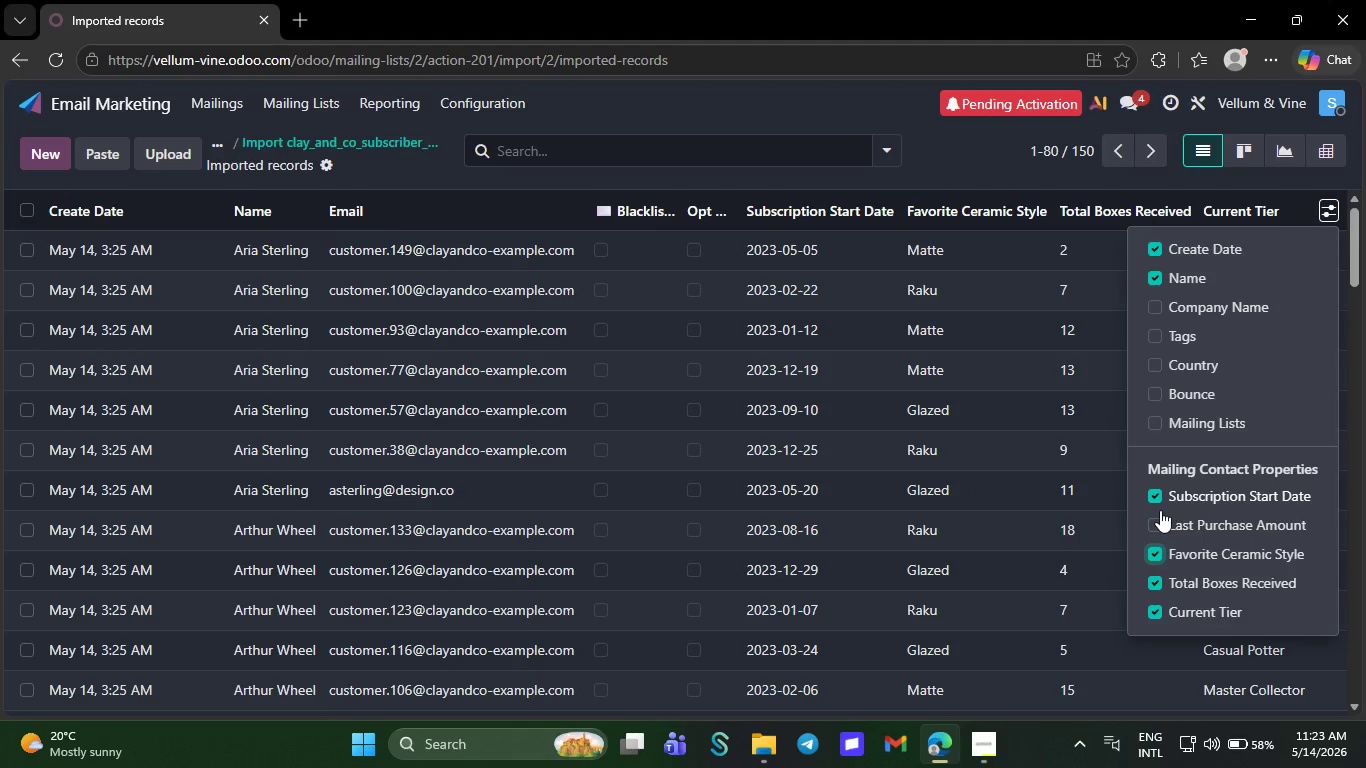 
left_click([1160, 510])
 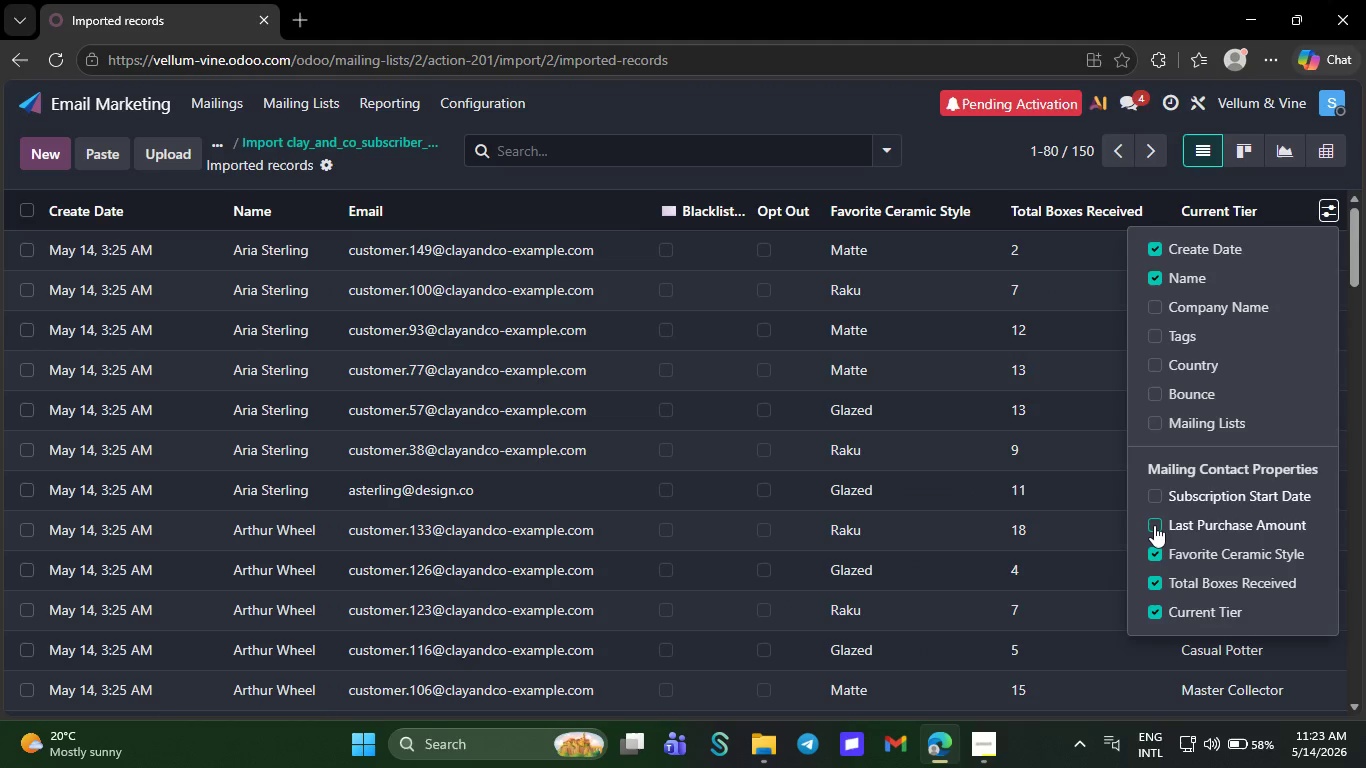 
left_click([1154, 525])
 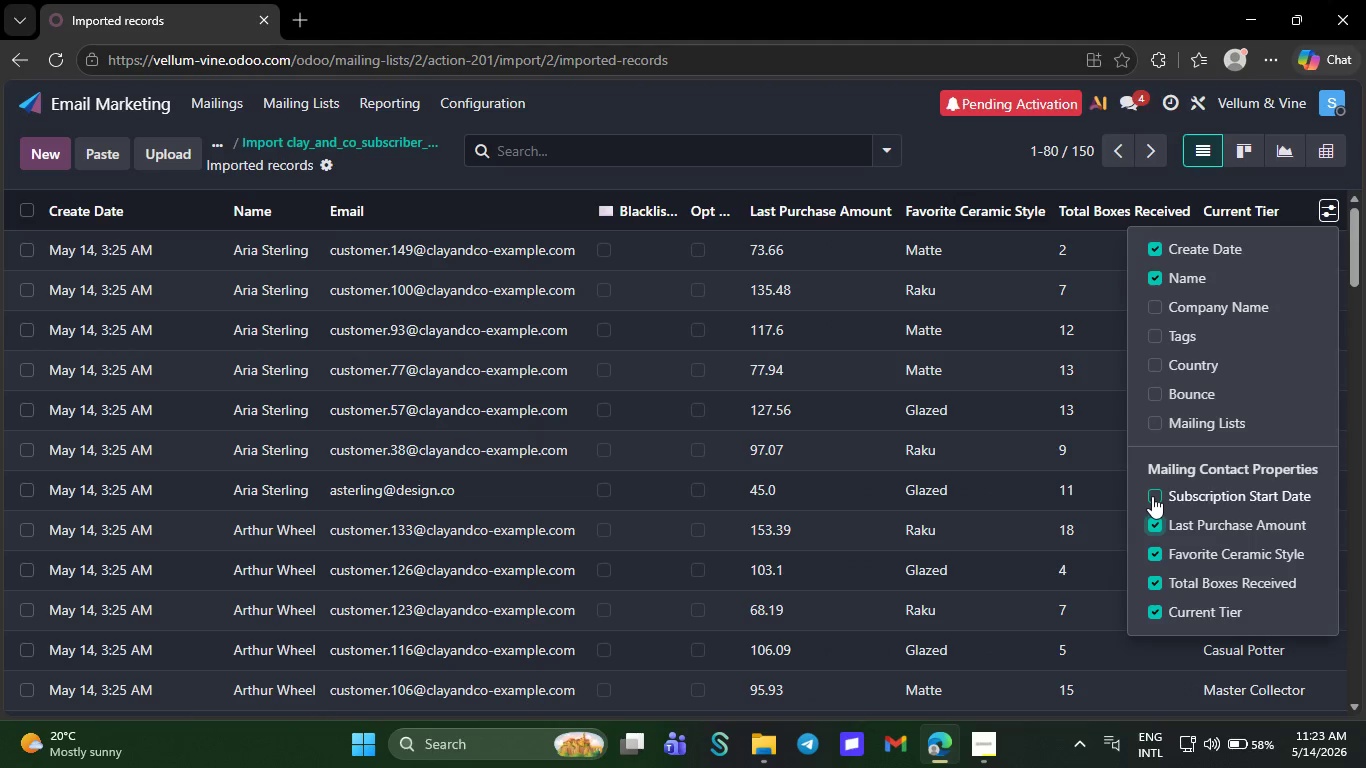 
left_click([1152, 496])
 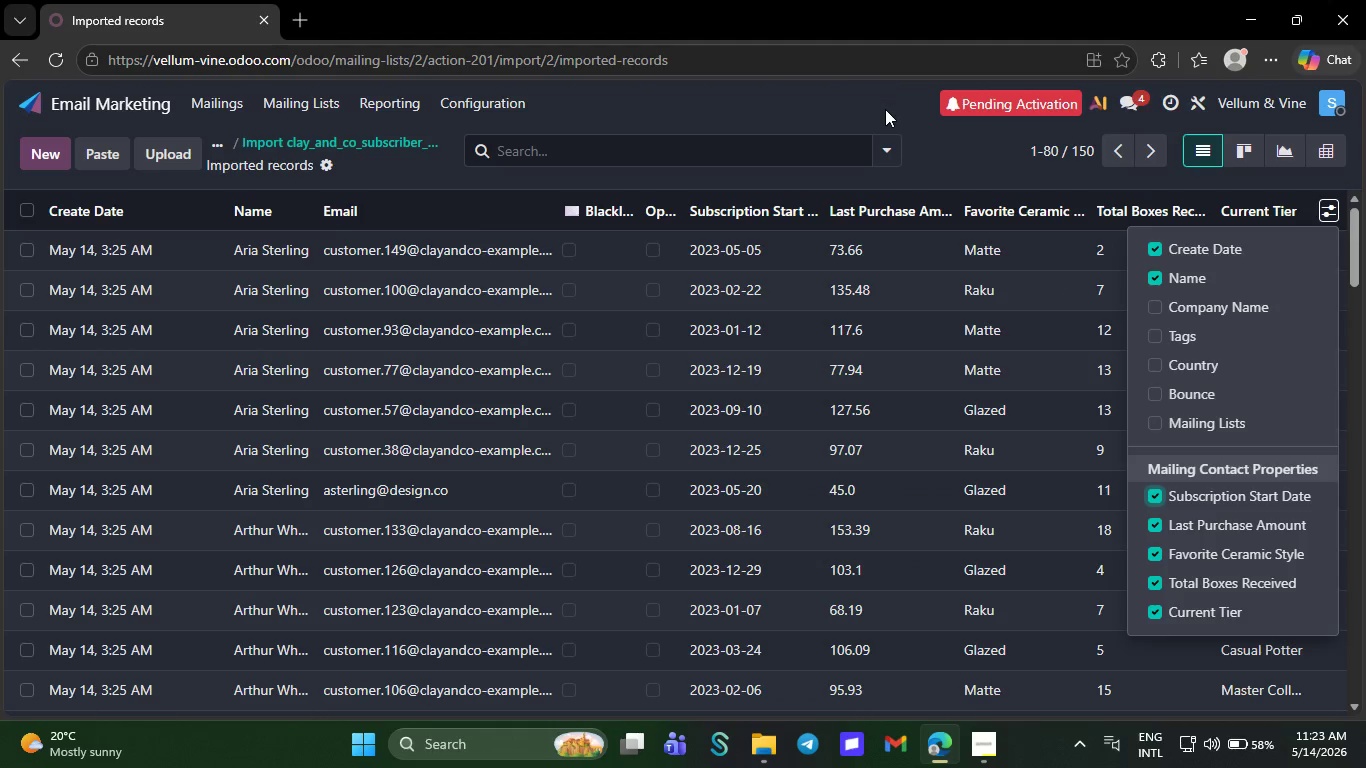 
left_click([885, 109])
 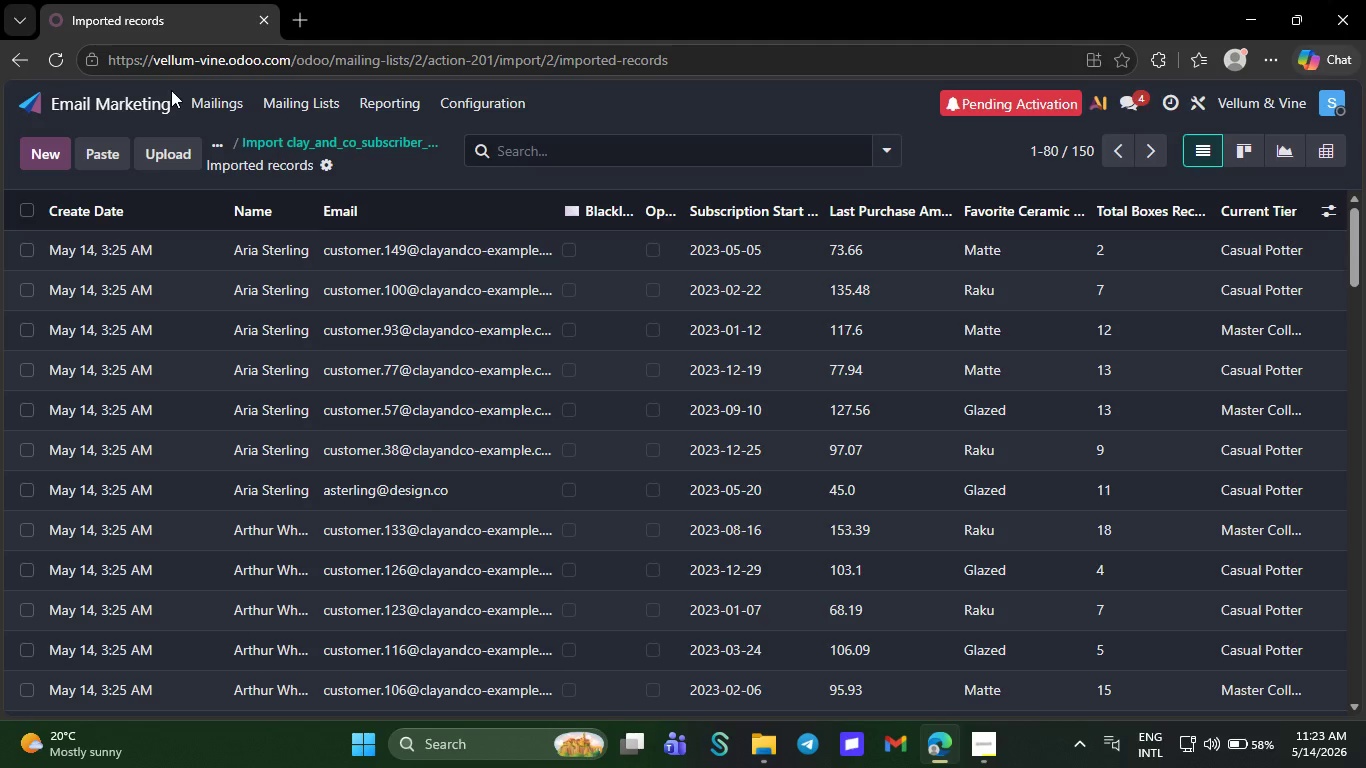 
left_click([145, 97])
 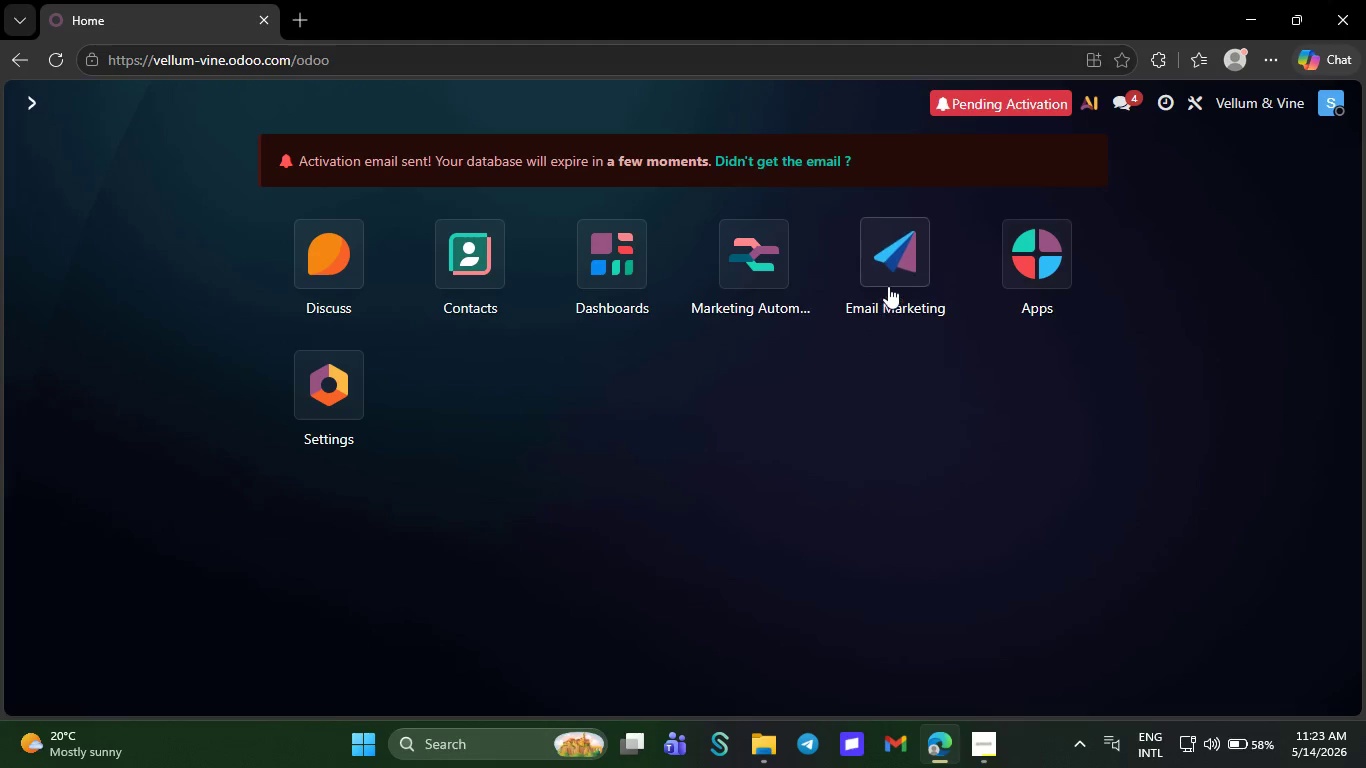 
double_click([888, 286])
 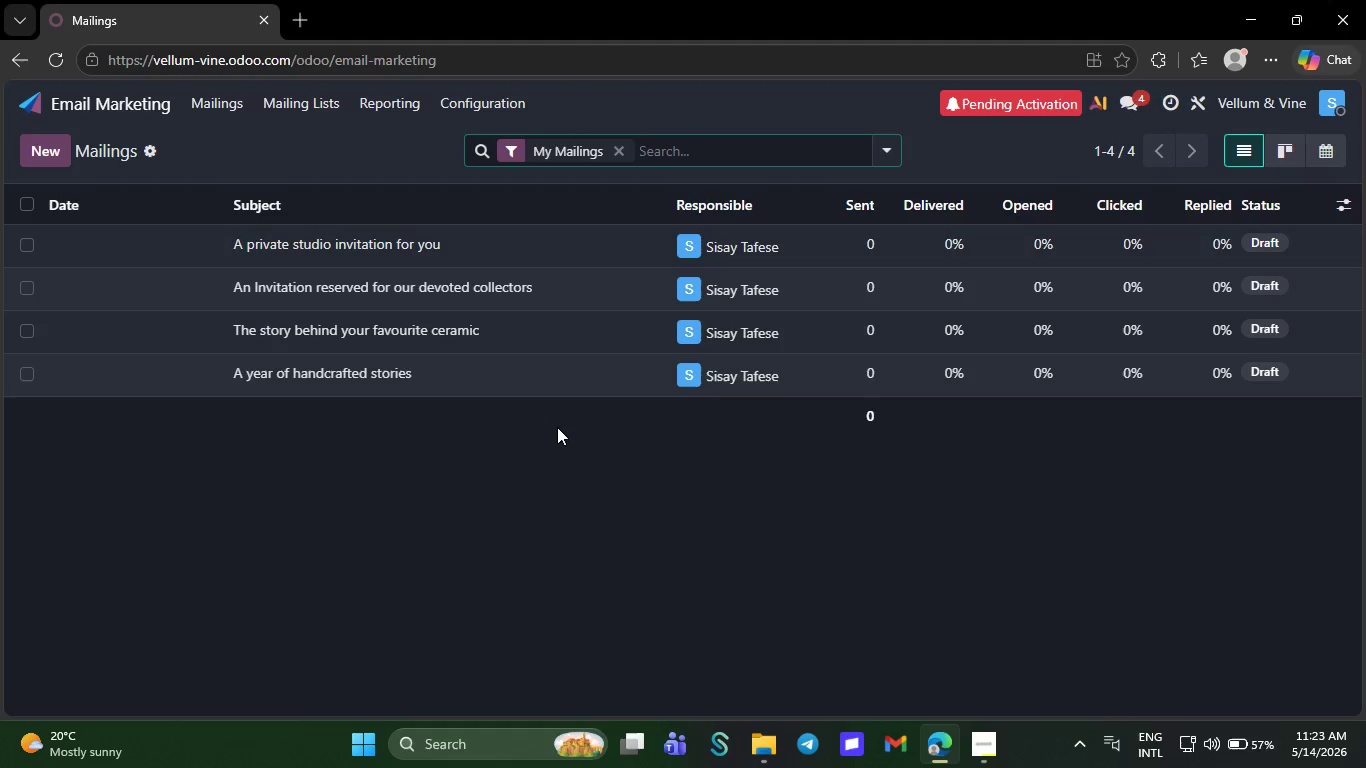 
wait(37.64)
 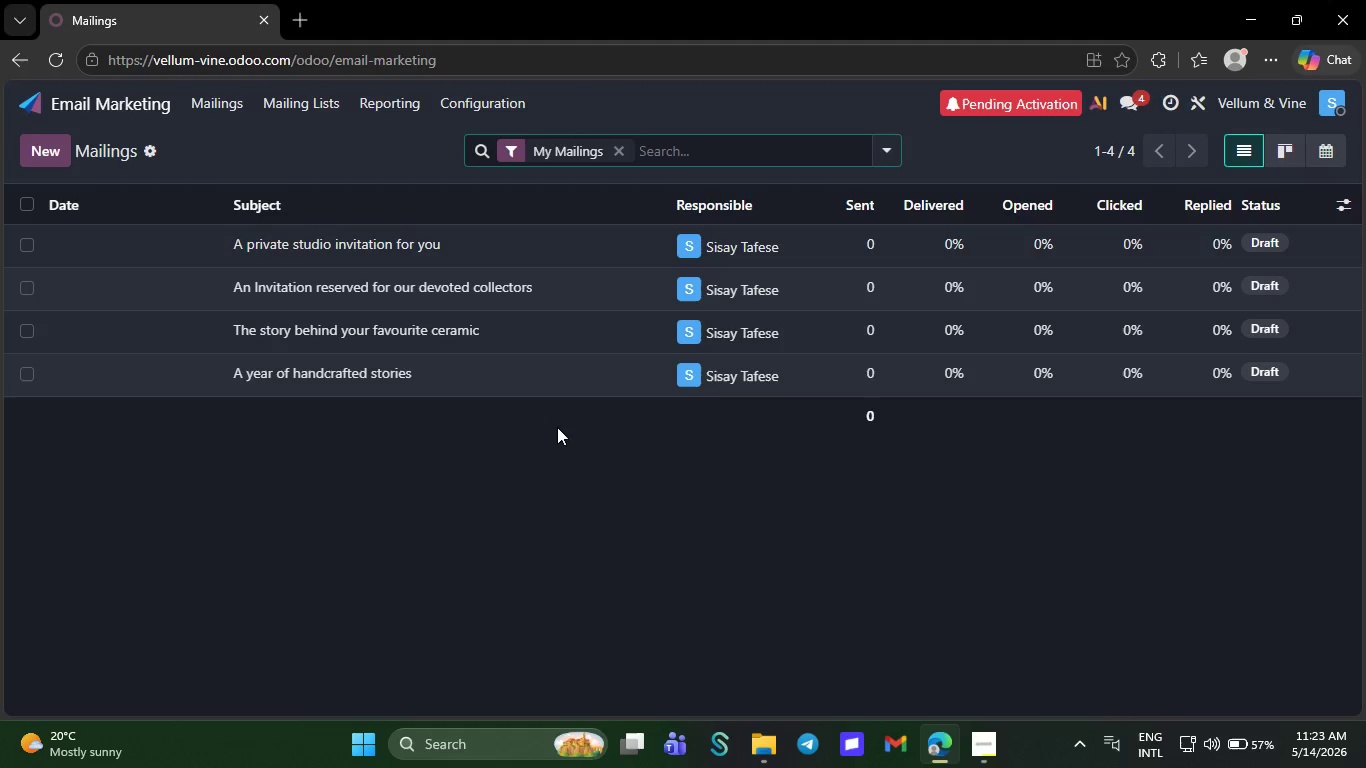 
left_click([377, 378])
 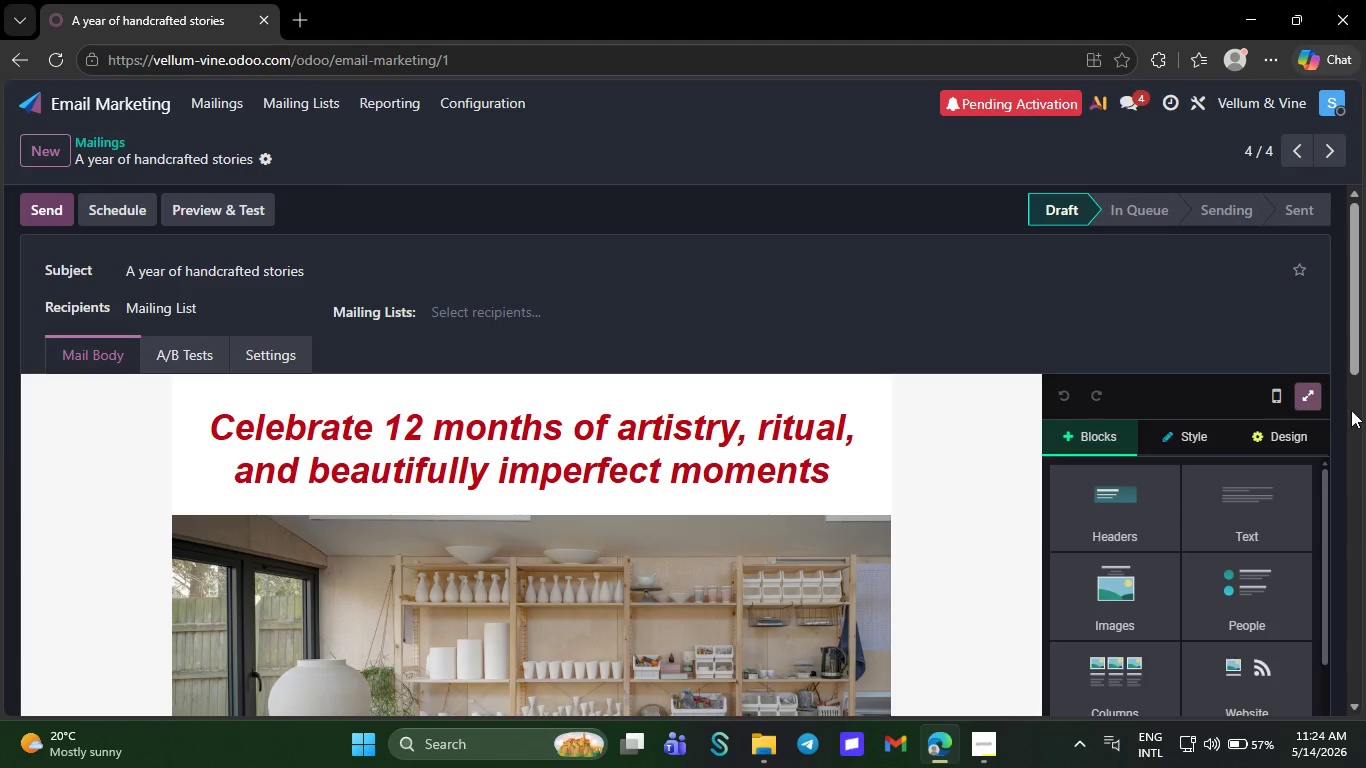 
left_click([1306, 399])
 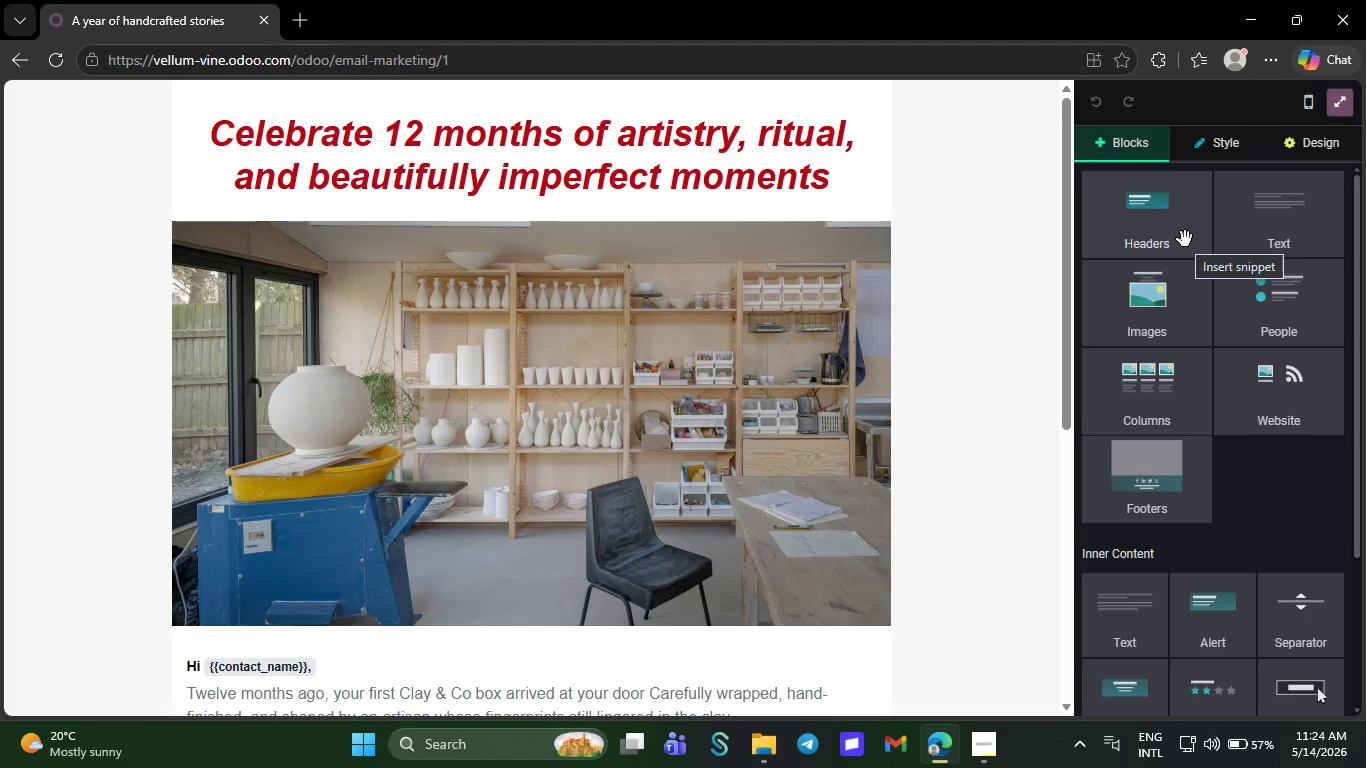 
wait(5.77)
 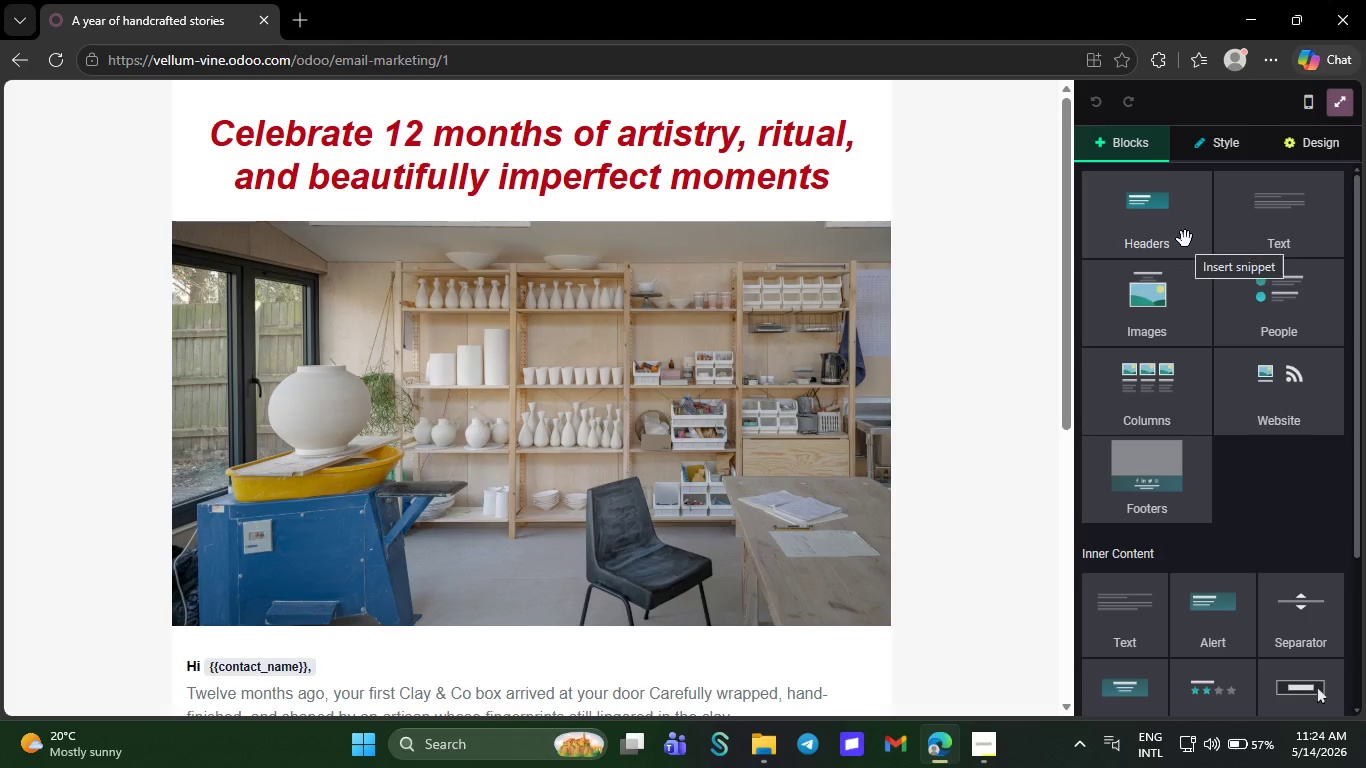 
key(Control+Minus)
 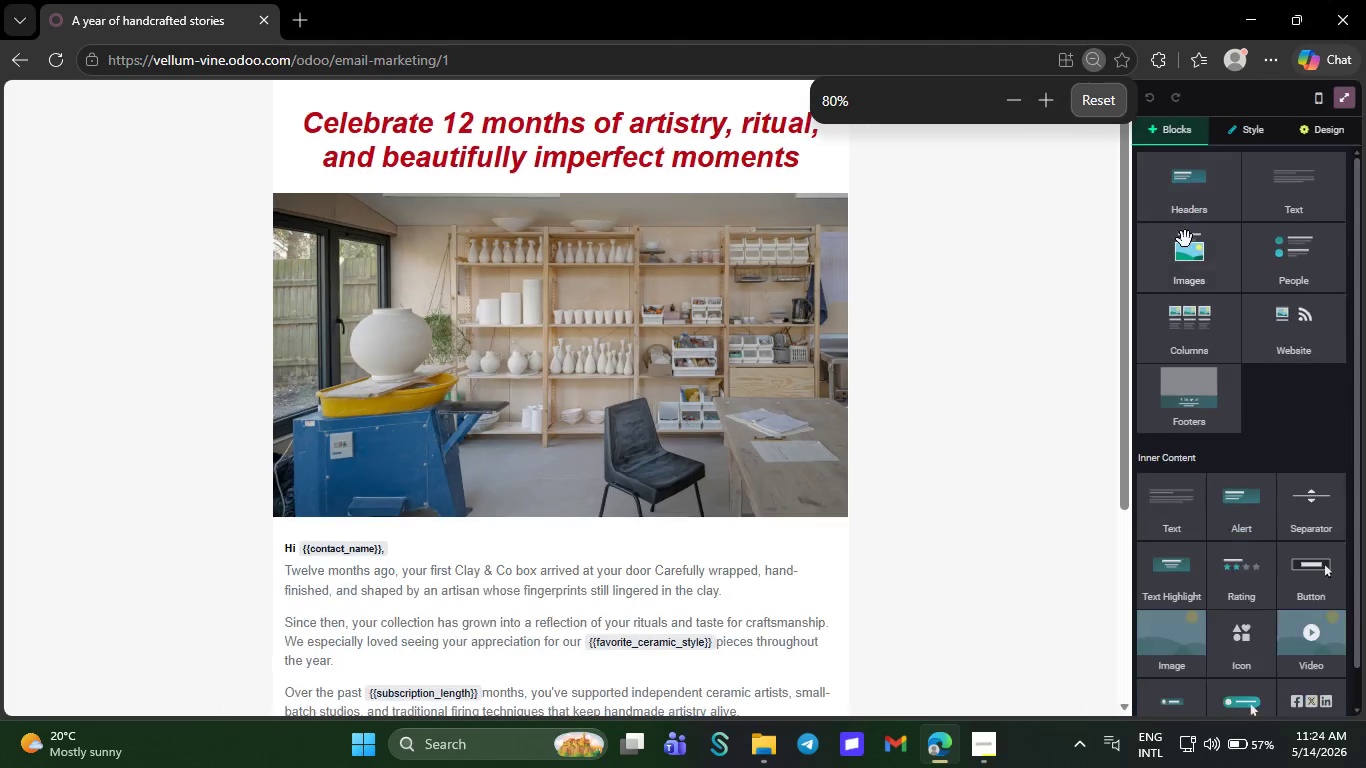 
key(Control+Minus)
 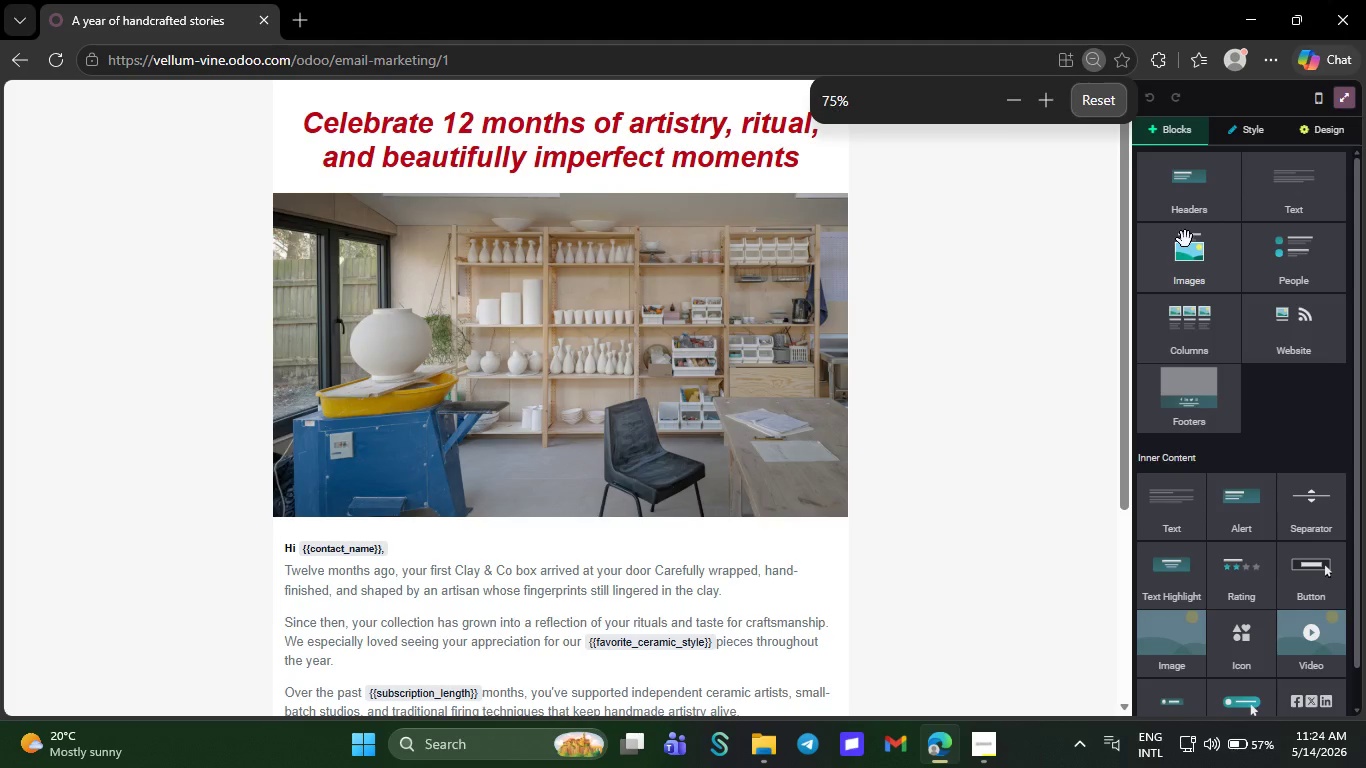 
key(Control+Minus)
 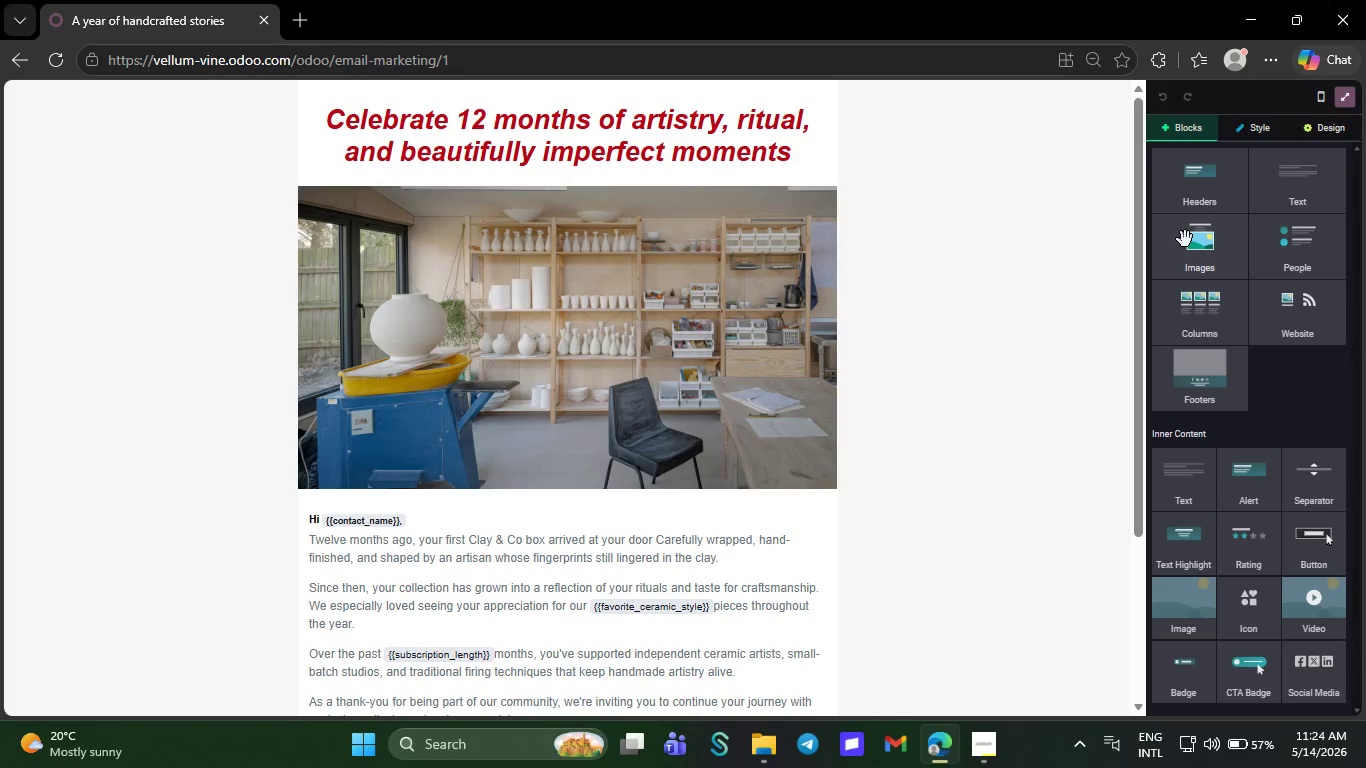 
key(Control+Minus)
 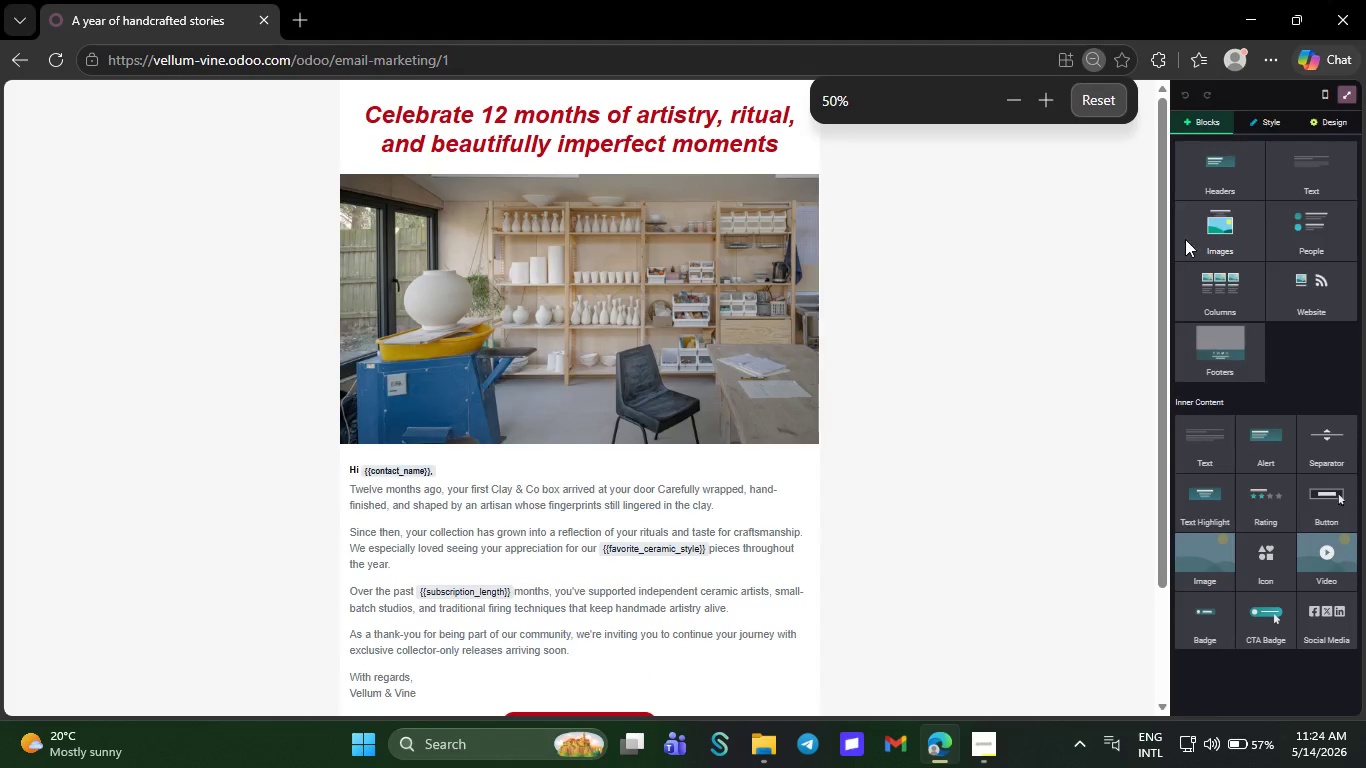 
key(Control+Minus)
 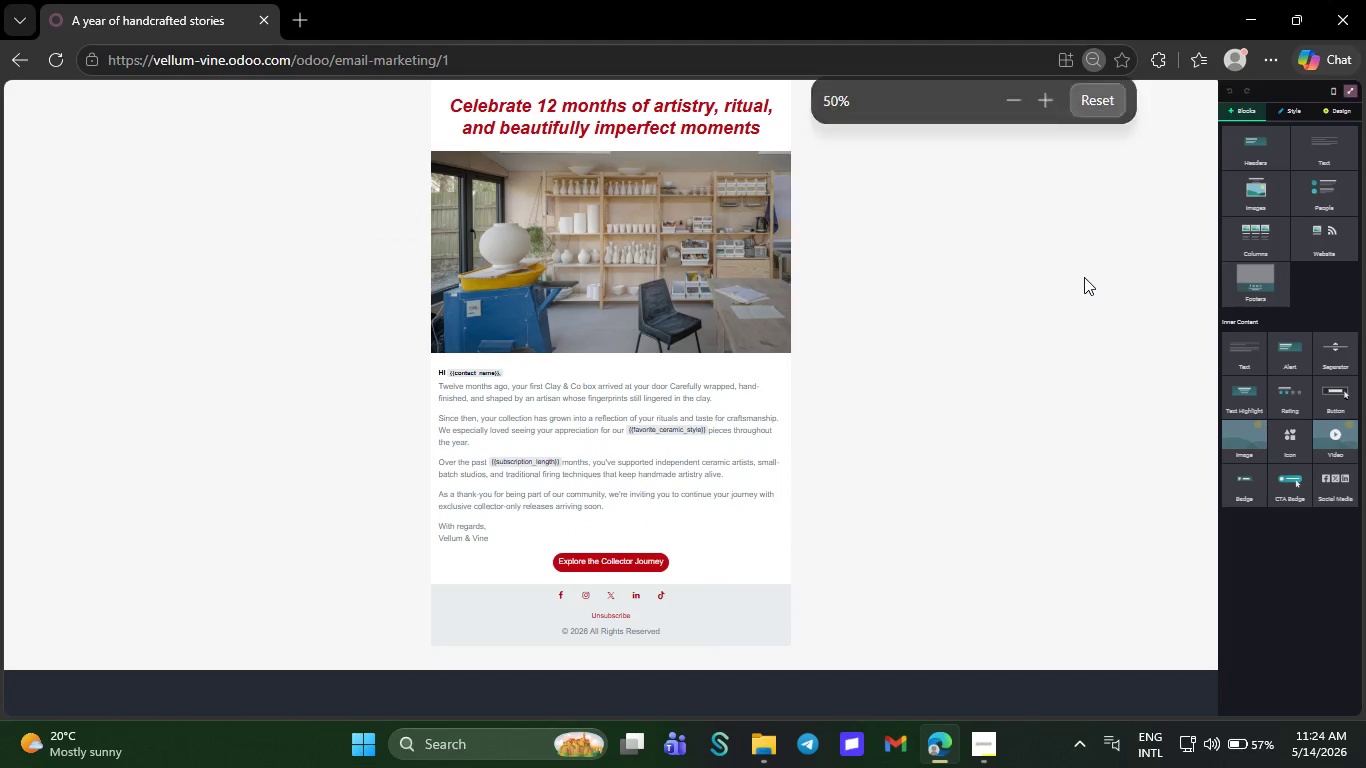 
left_click([1084, 277])
 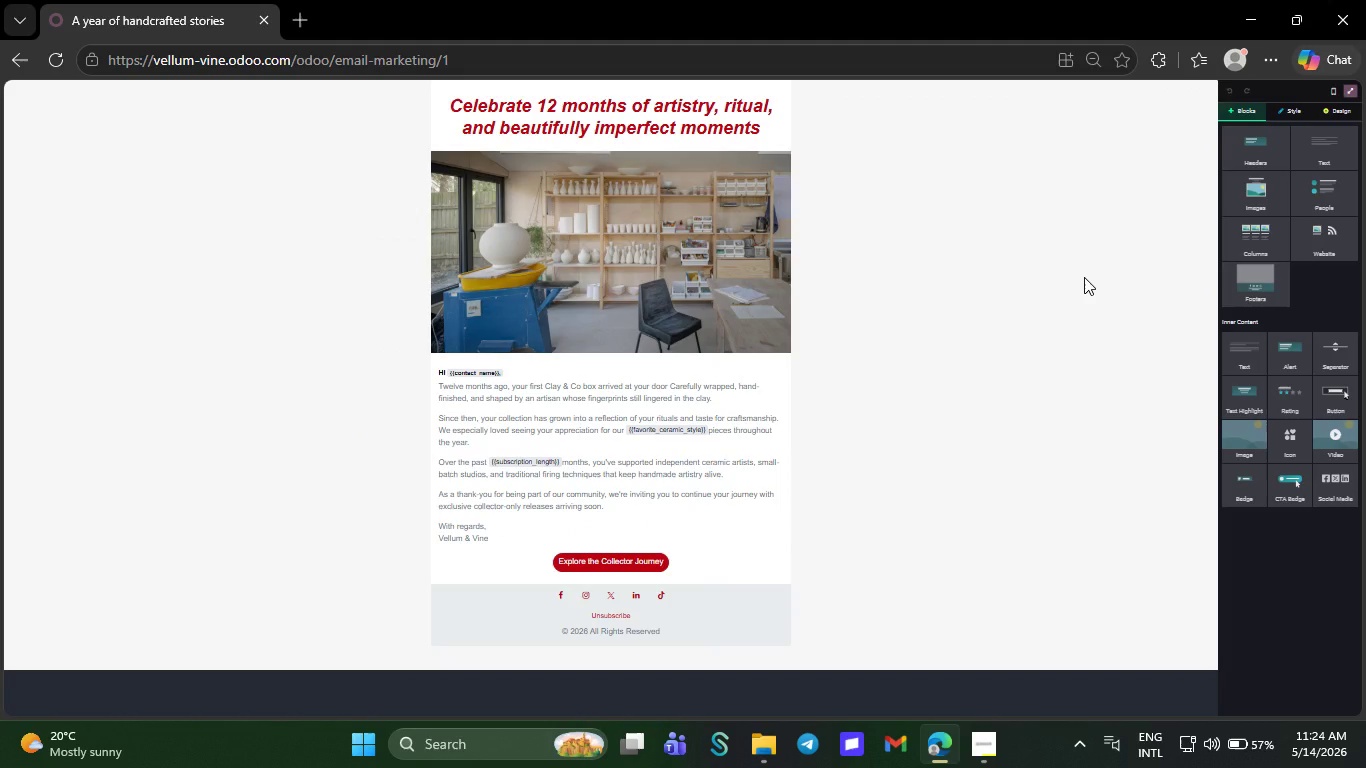 
wait(18.8)
 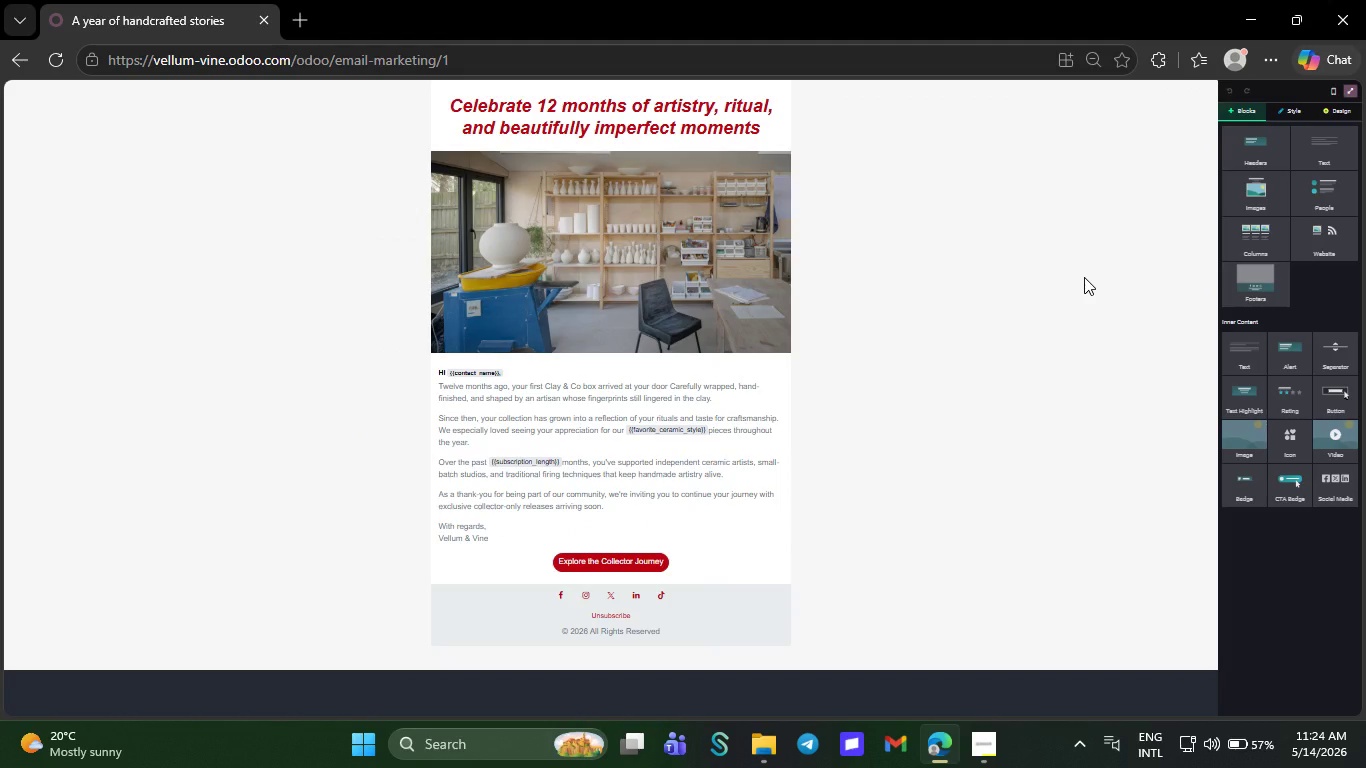 
key(Meta+PrintScreen)
 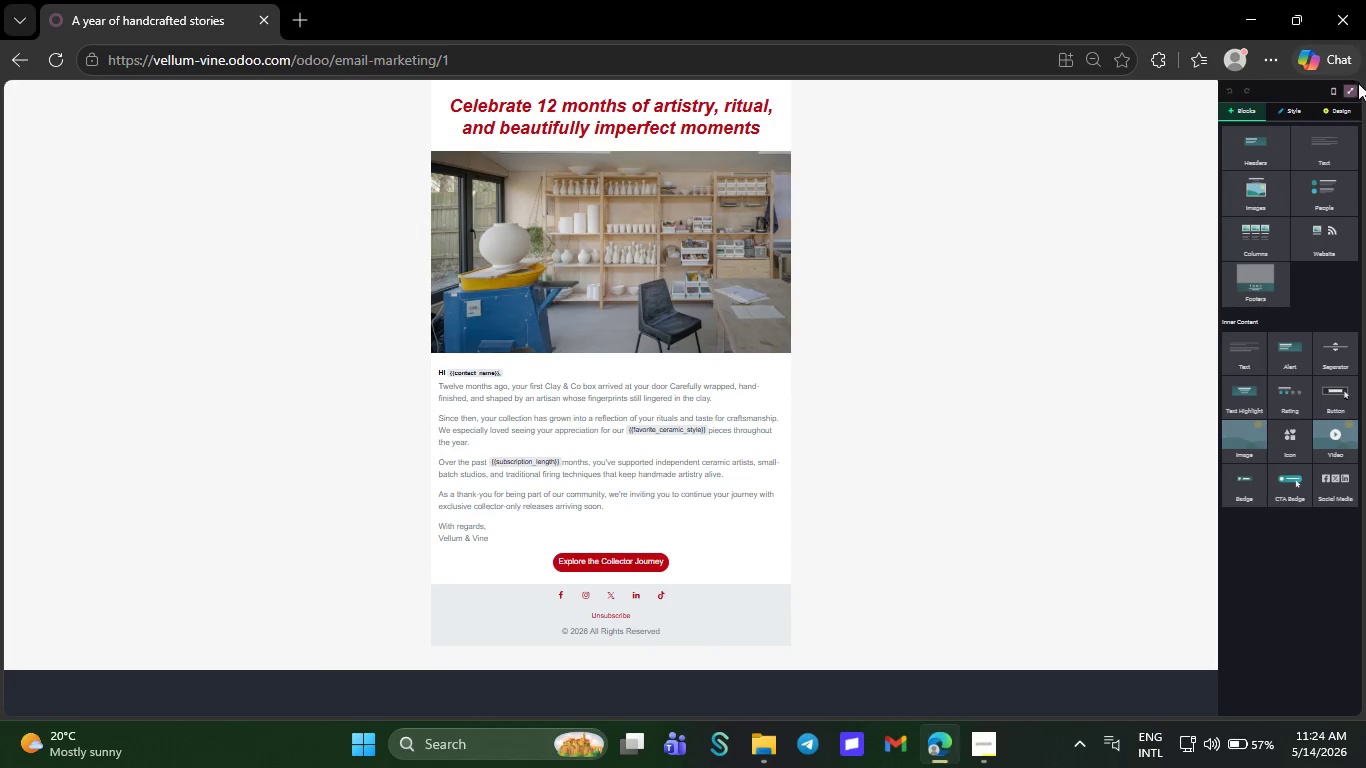 
left_click([1350, 88])
 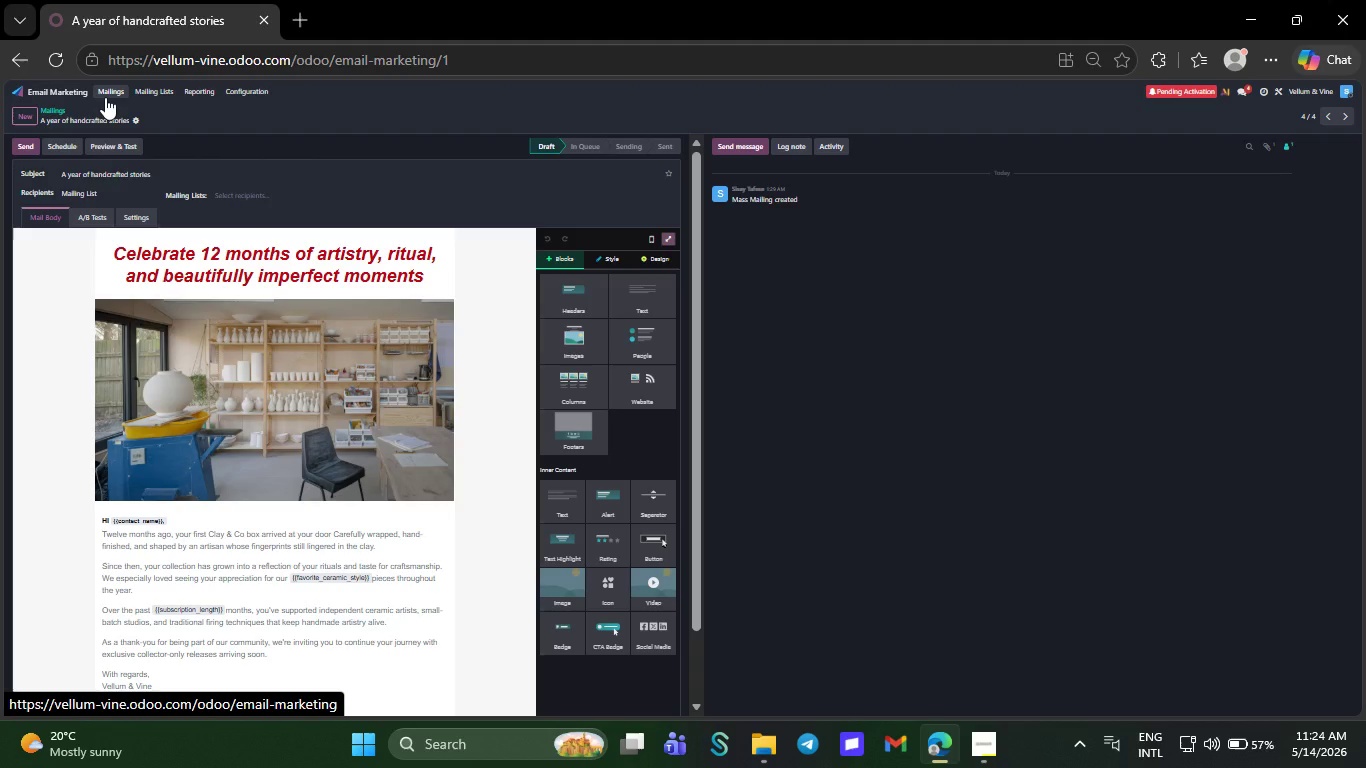 
wait(12.03)
 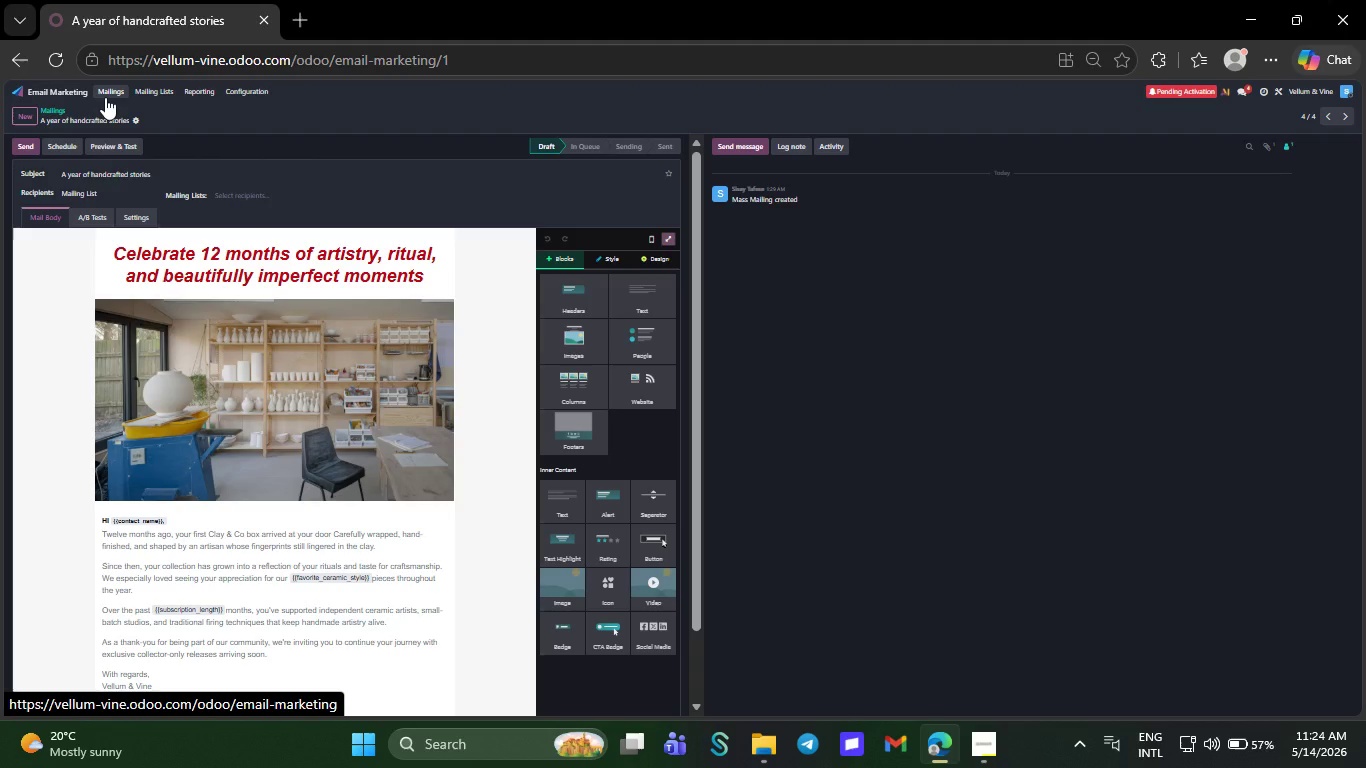 
key(ArrowDown)
 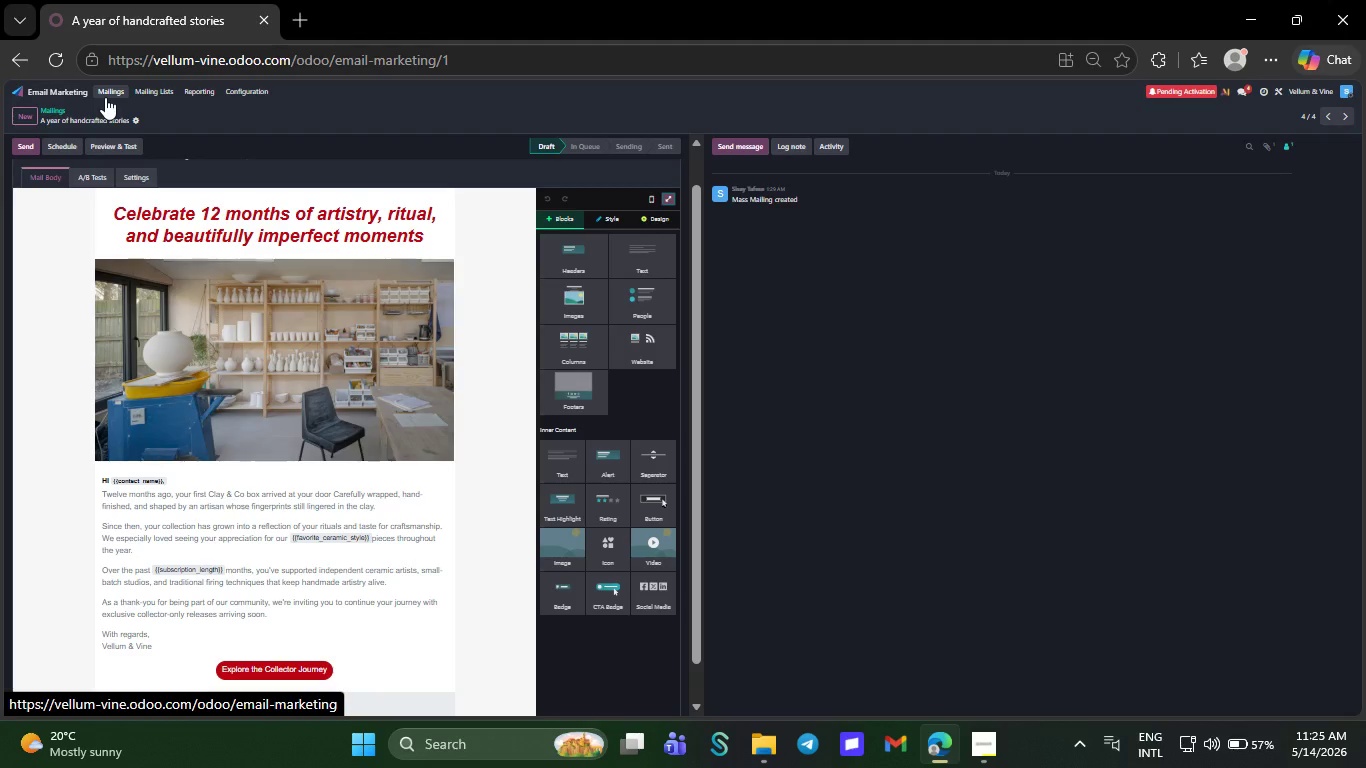 
wait(33.34)
 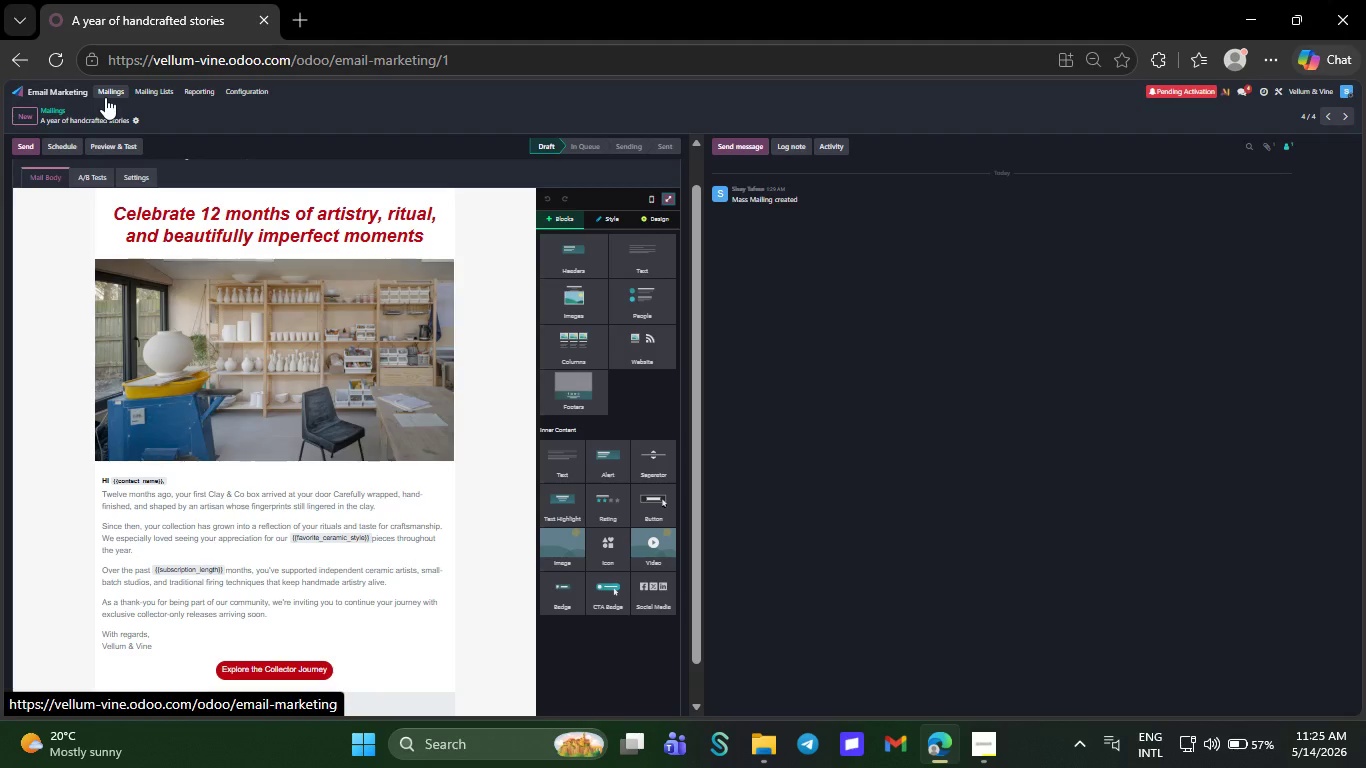 
left_click([105, 91])
 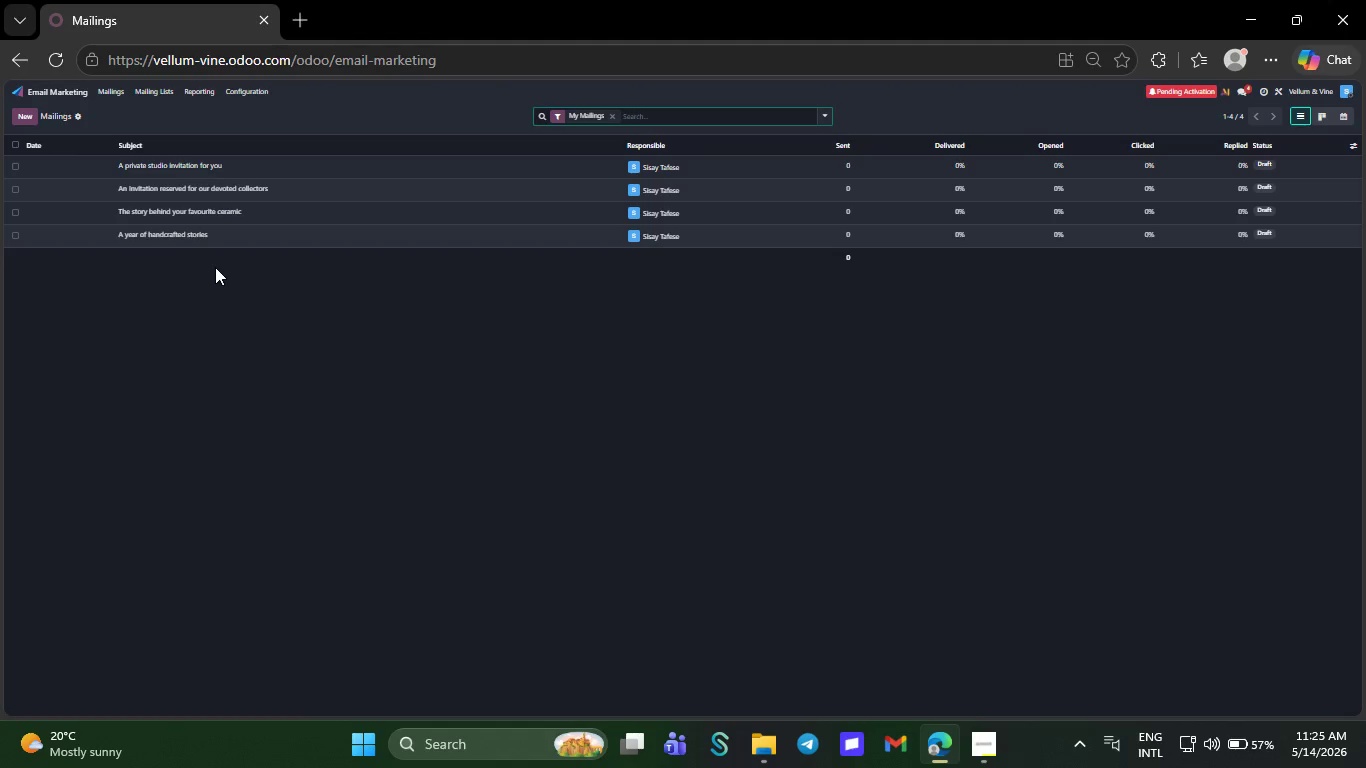 
wait(6.69)
 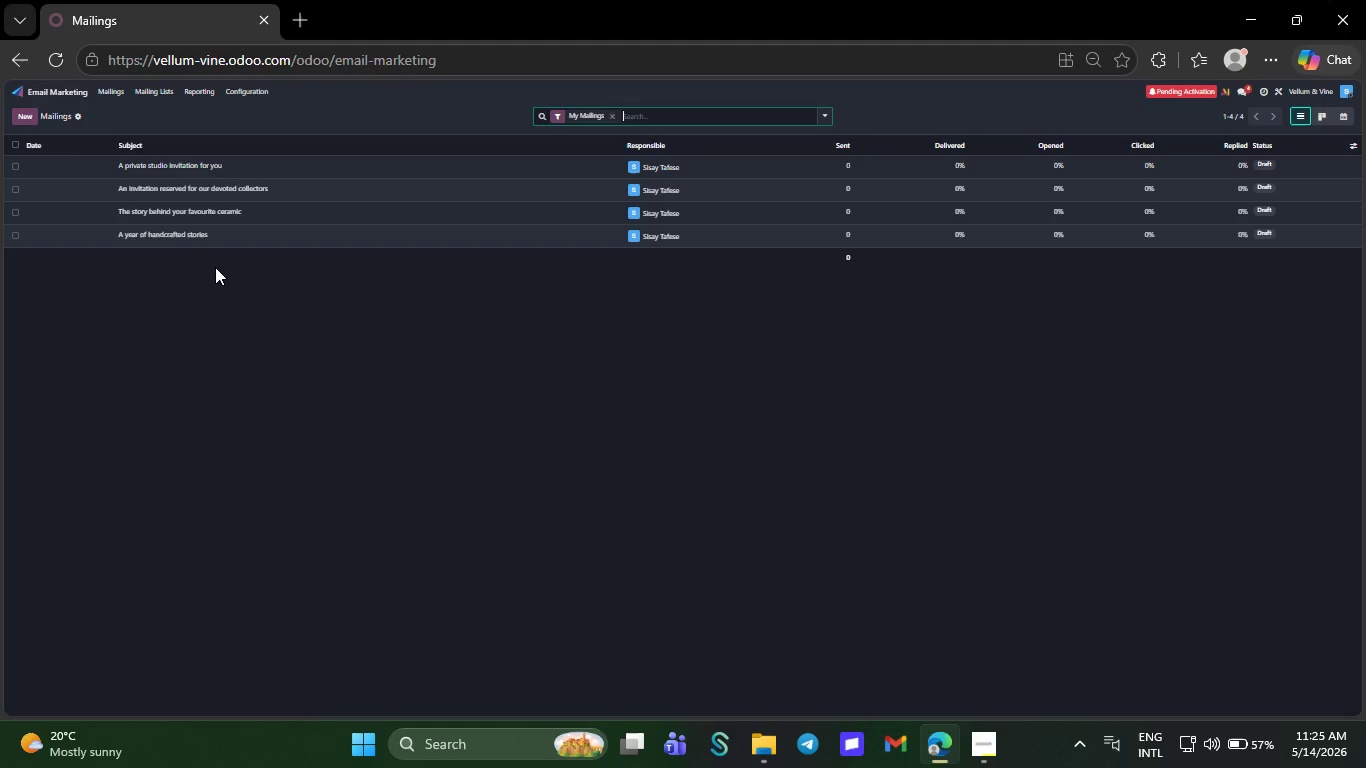 
left_click([230, 214])
 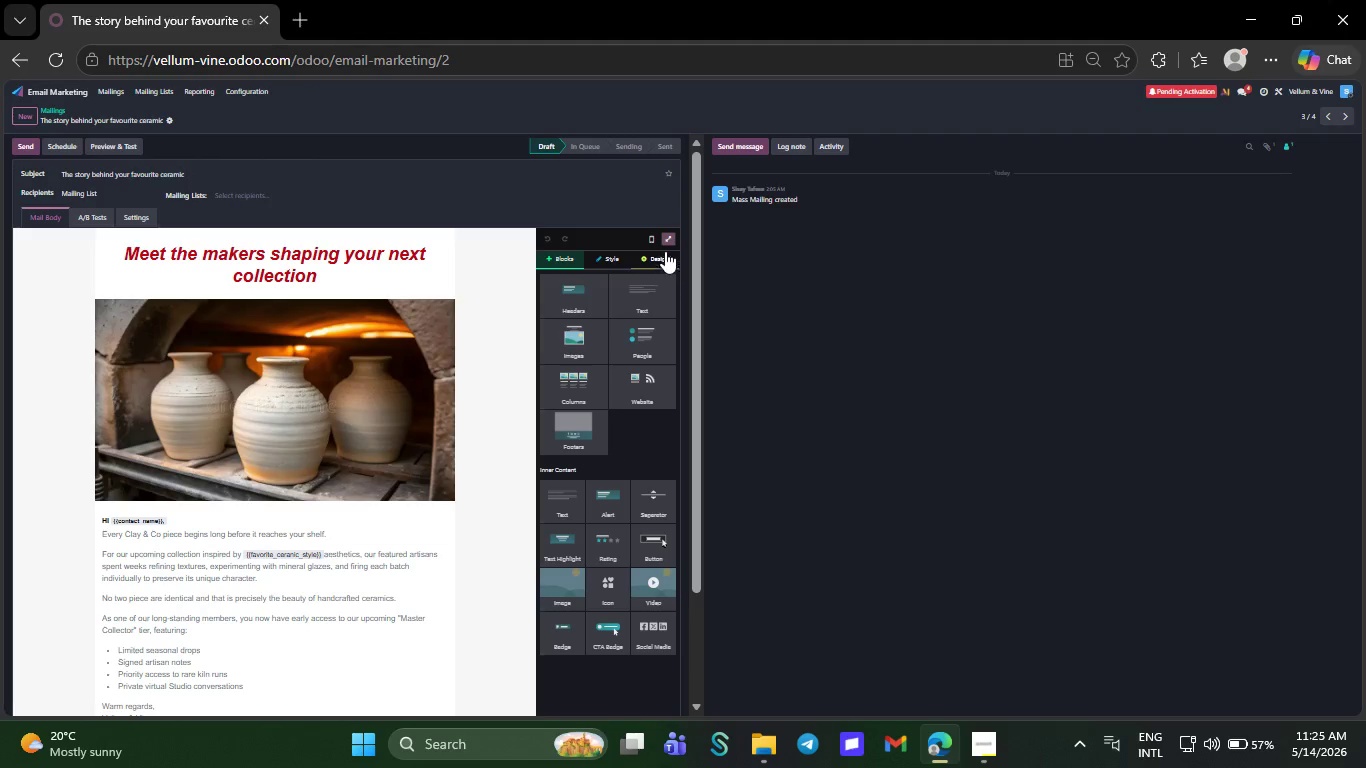 
left_click([667, 242])
 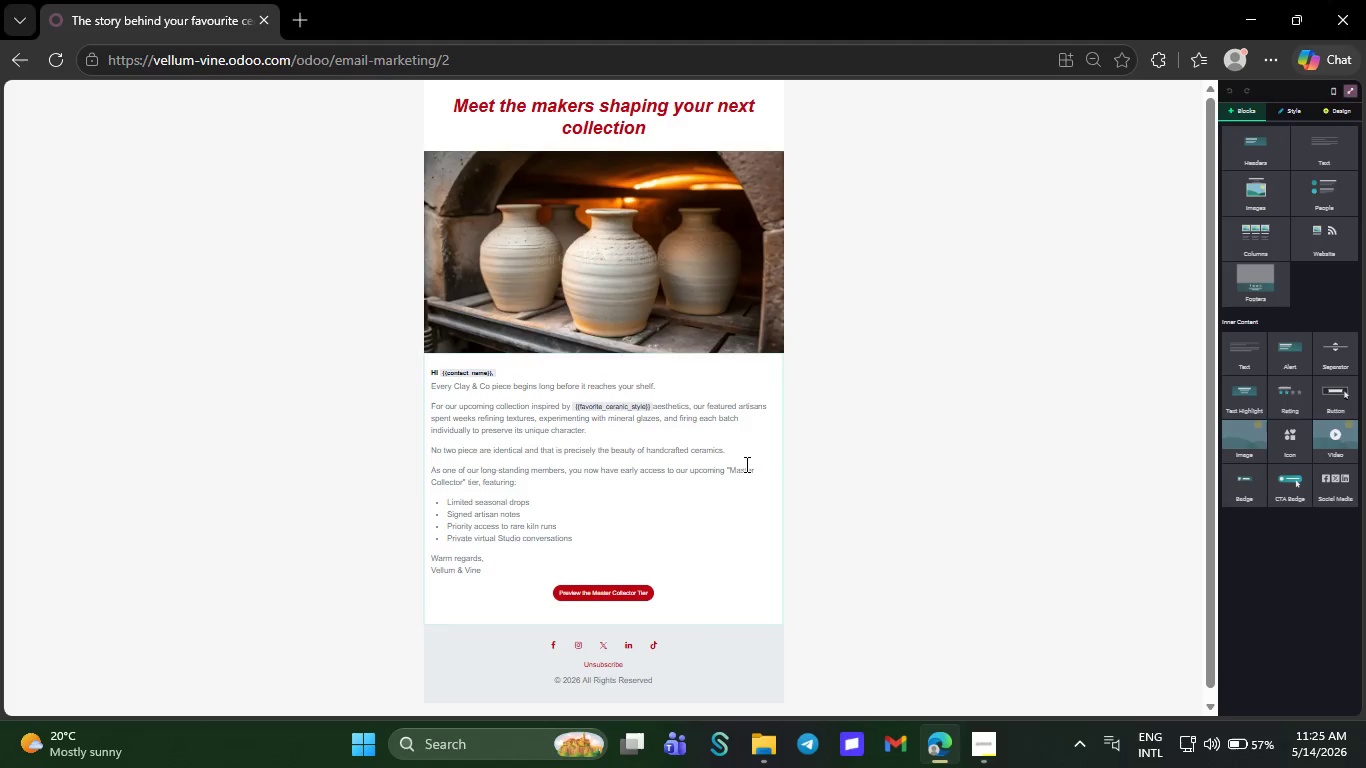 
mouse_move([917, 745])
 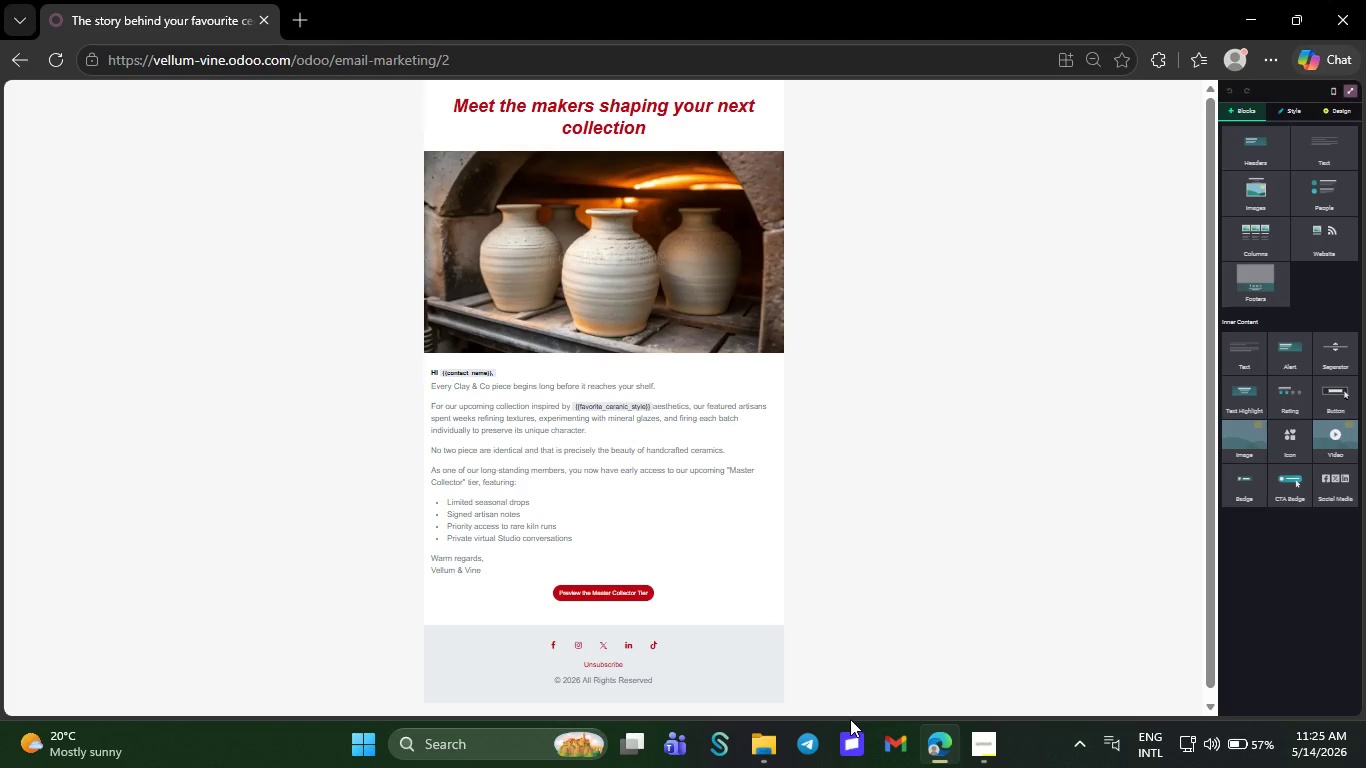 
key(L)
 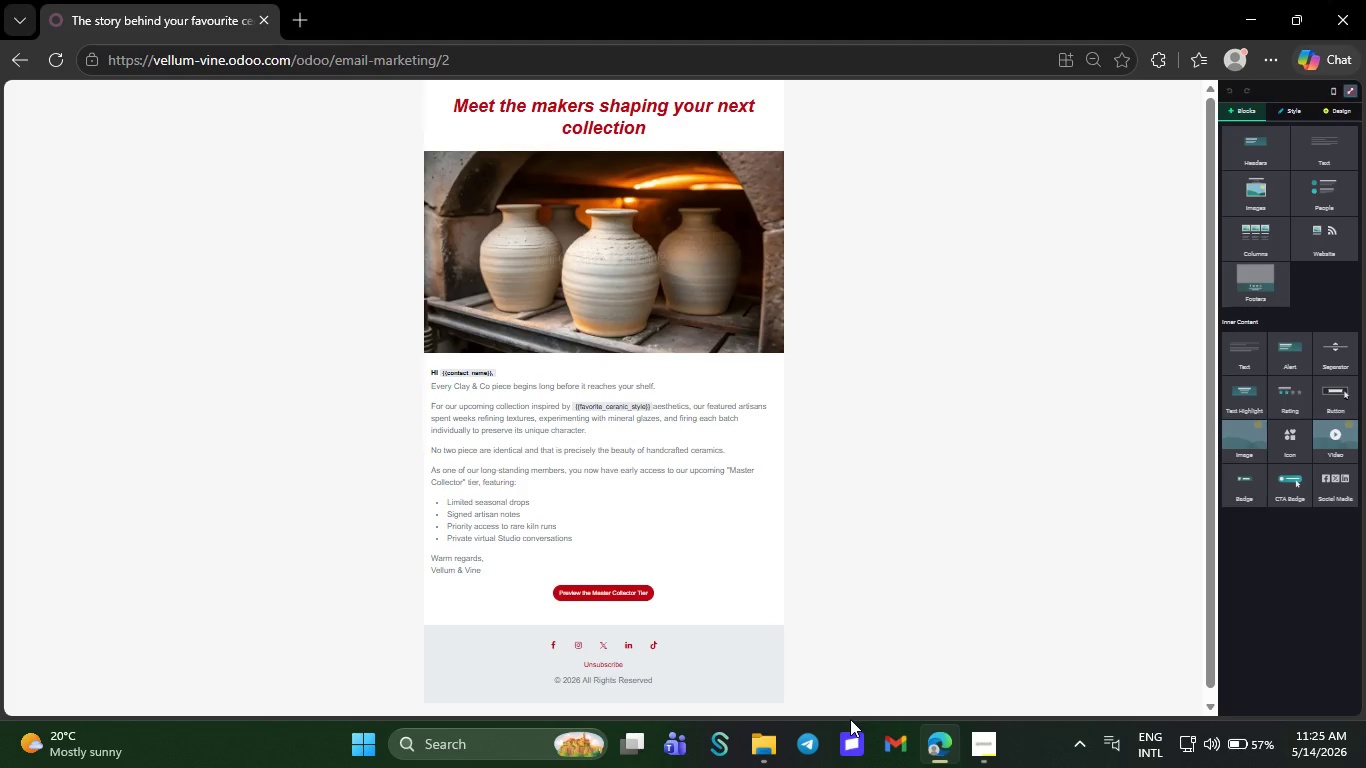 
key(Control+Equal)
 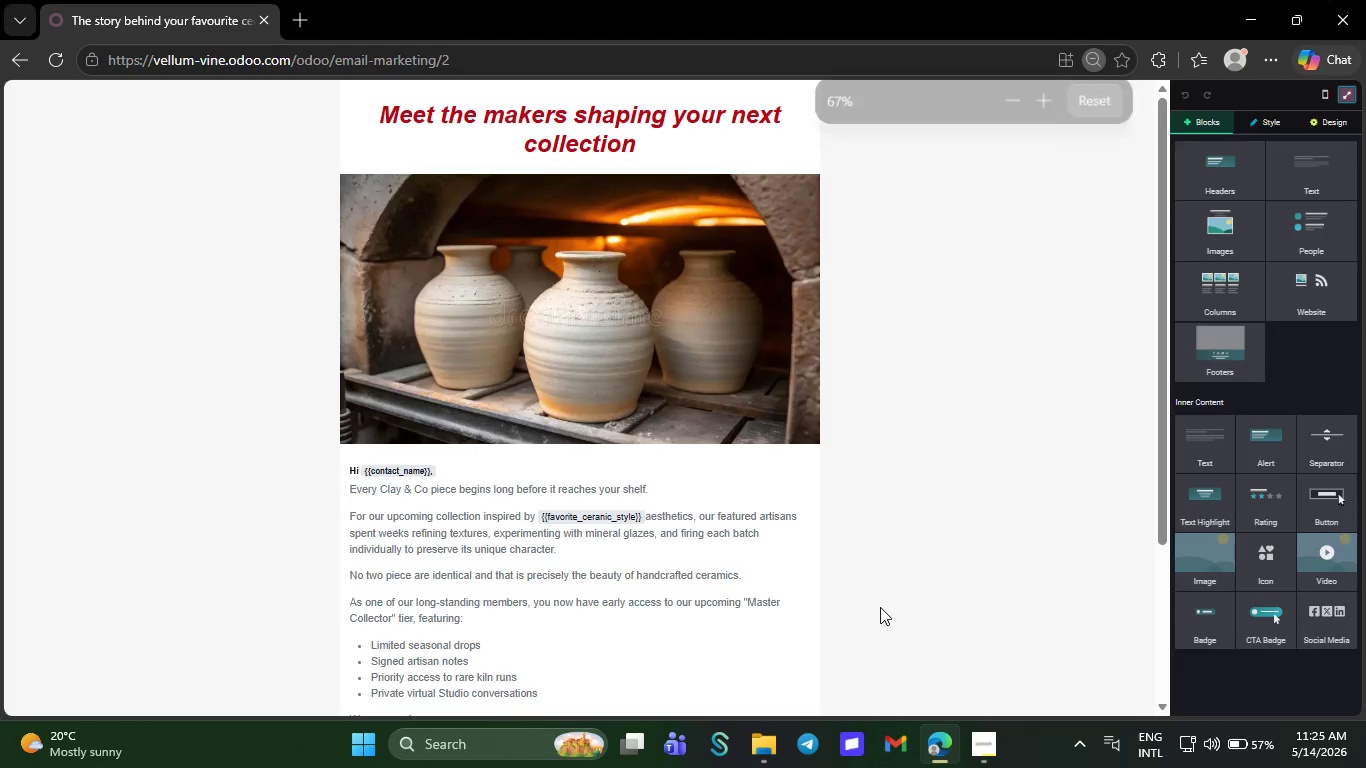 
left_click([880, 607])
 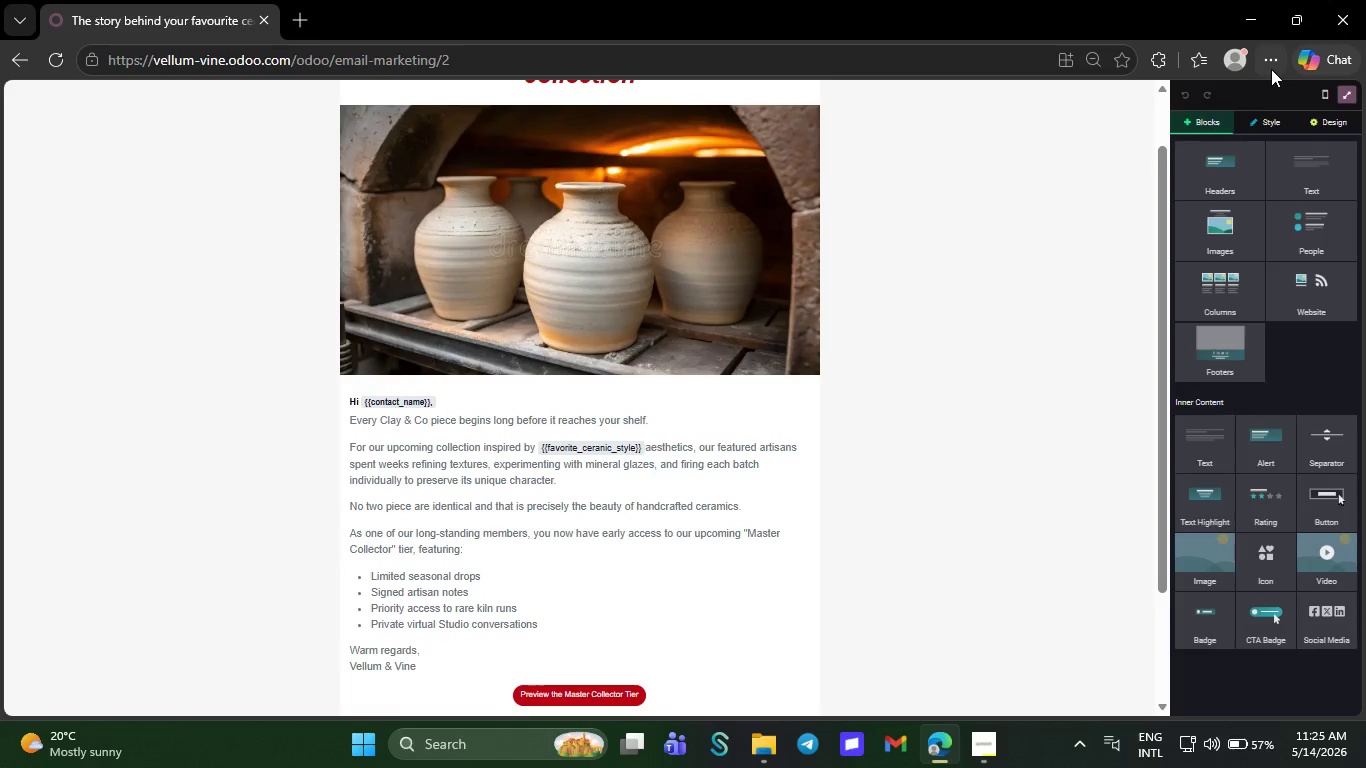 
left_click([1271, 68])
 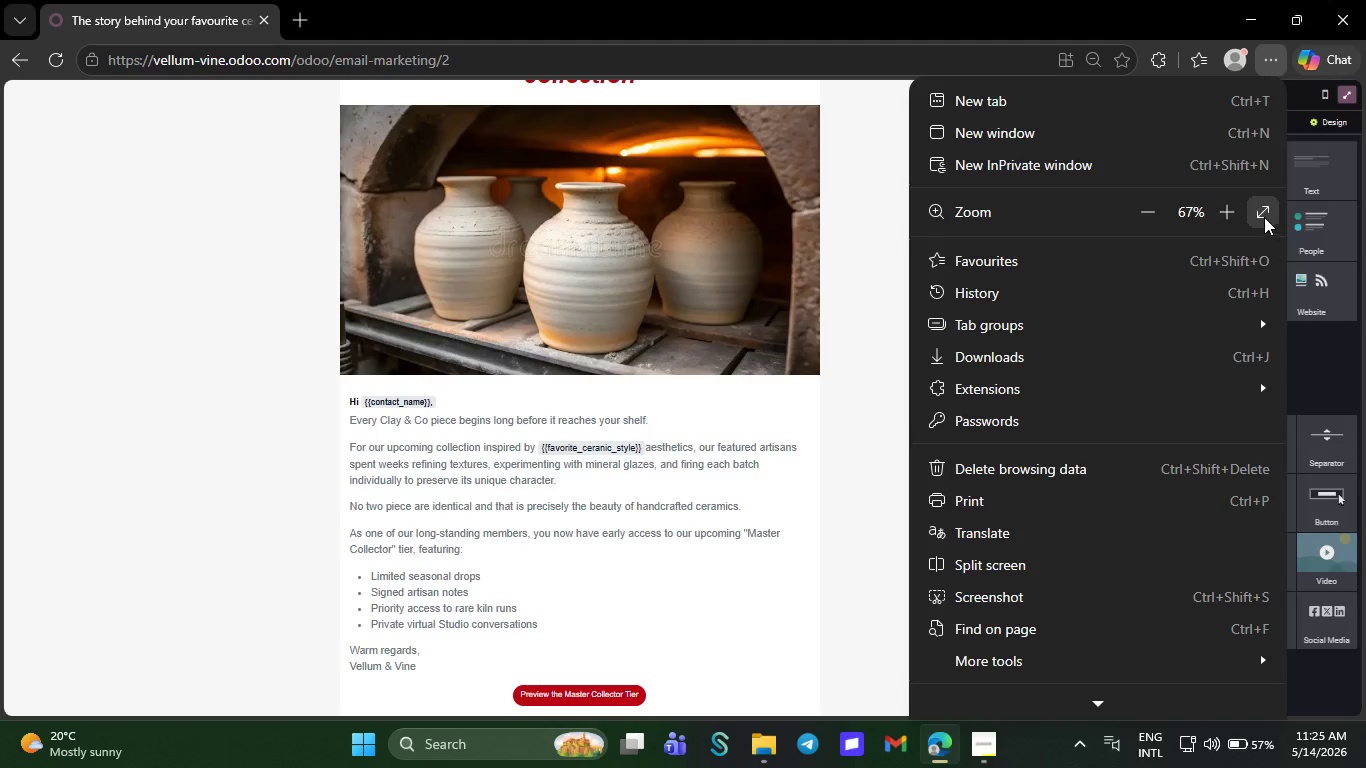 
left_click([1264, 216])
 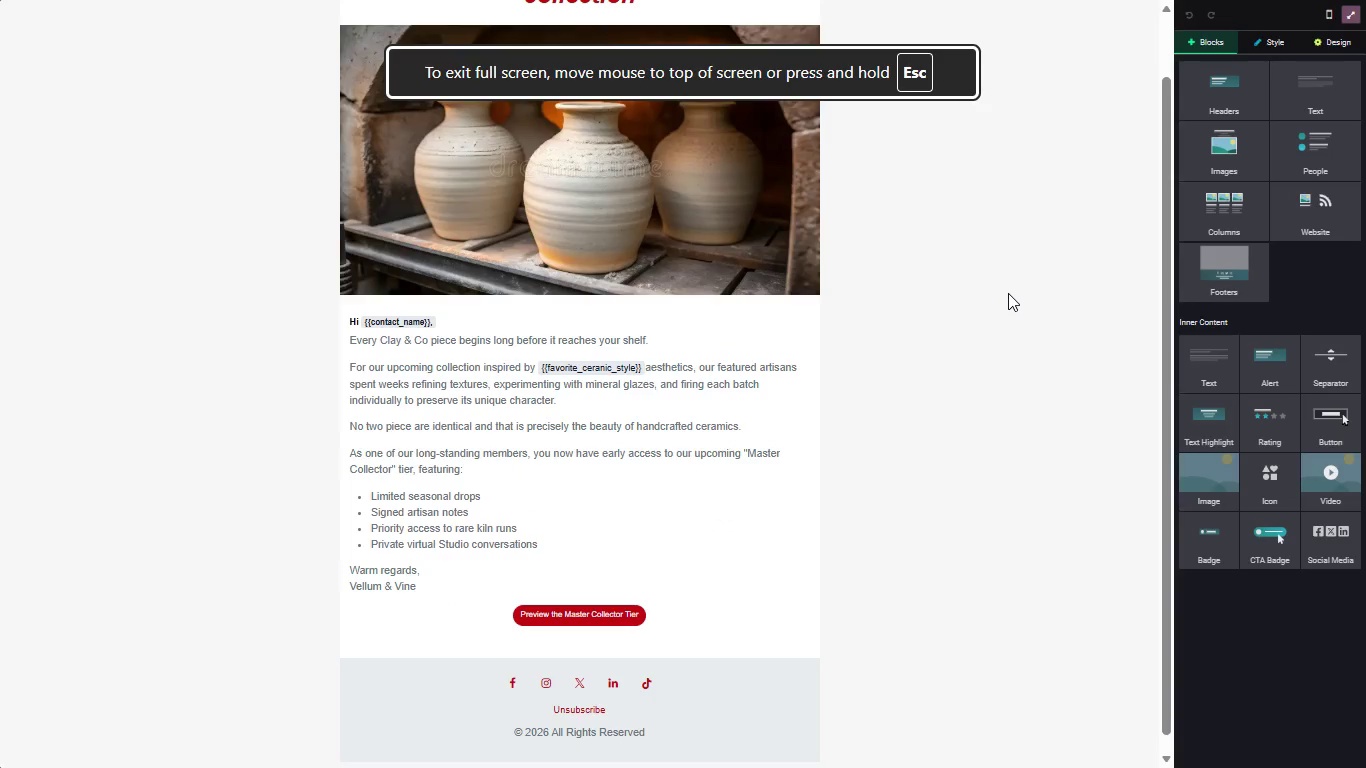 
left_click([1008, 293])
 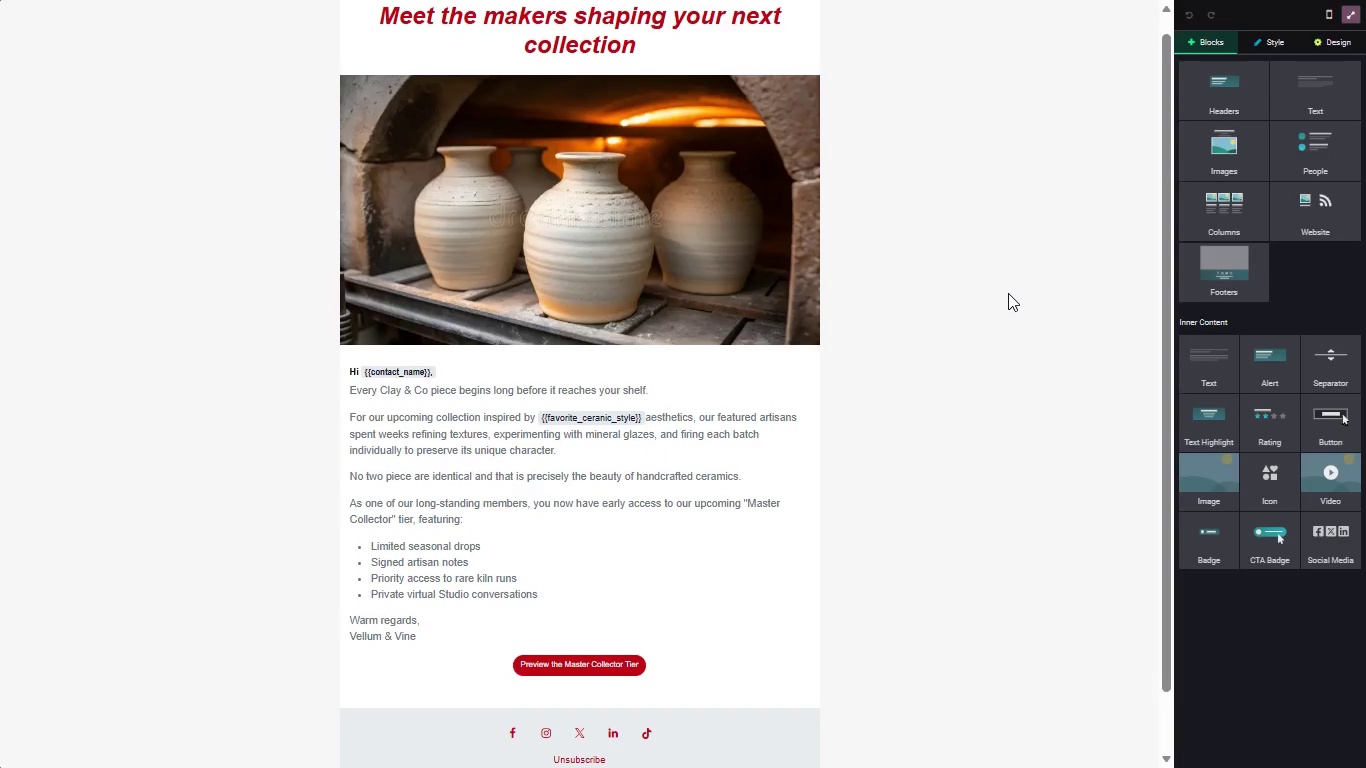 
wait(6.31)
 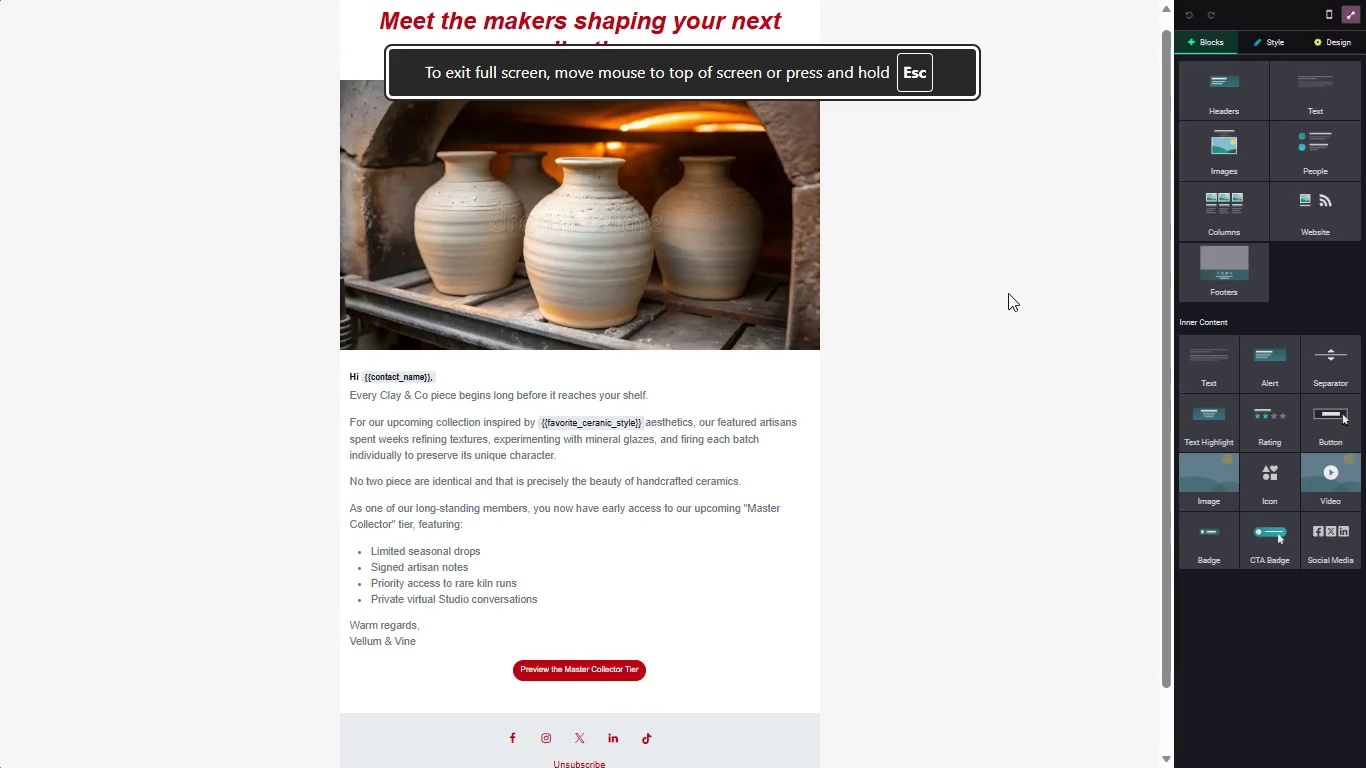 
key(Meta+PrintScreen)
 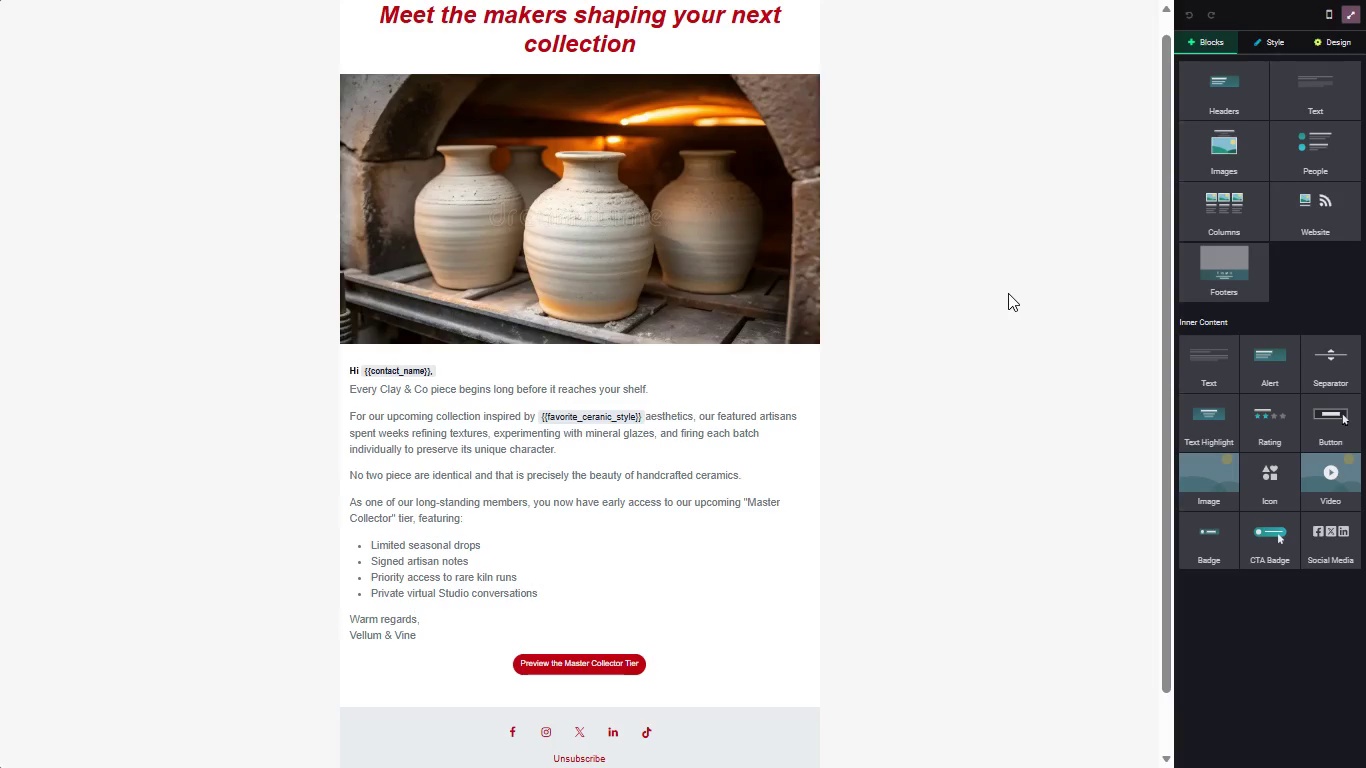 
left_click([1350, 14])
 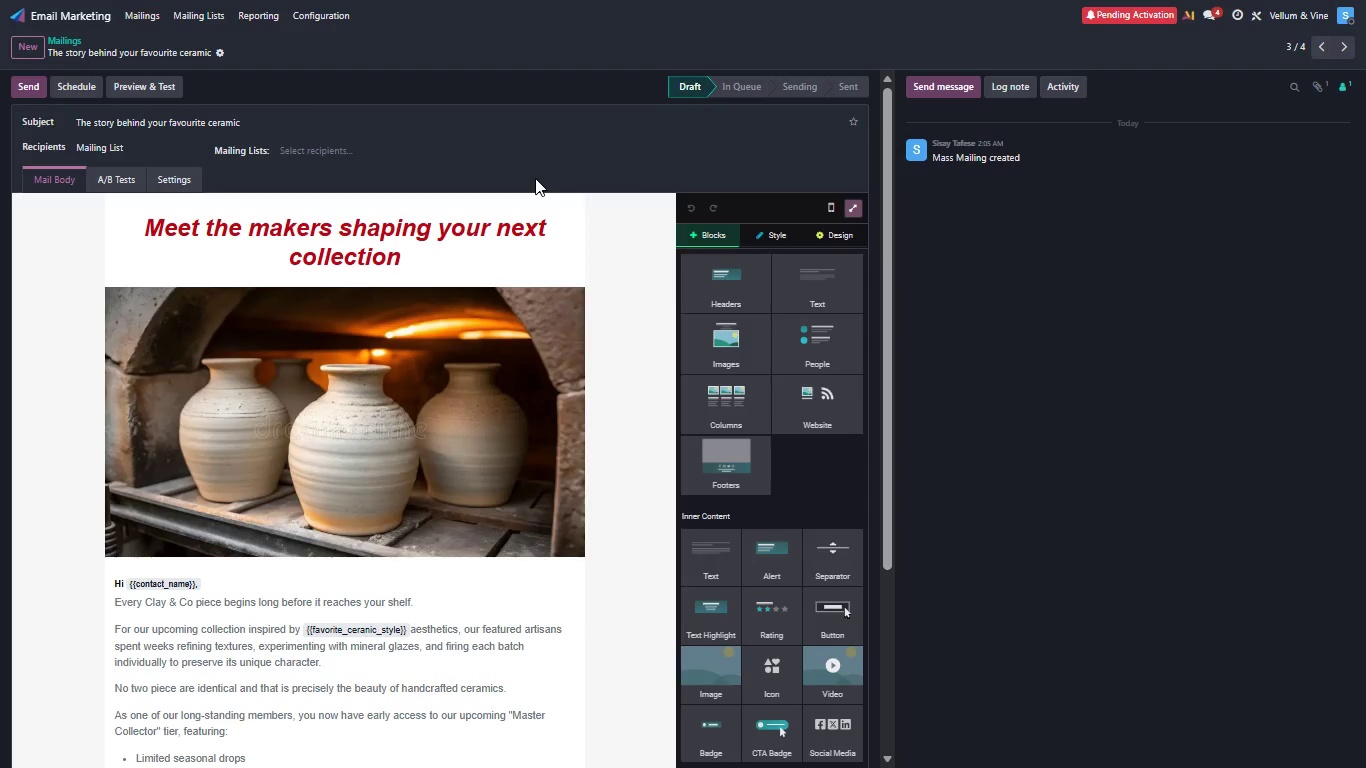 
wait(8.55)
 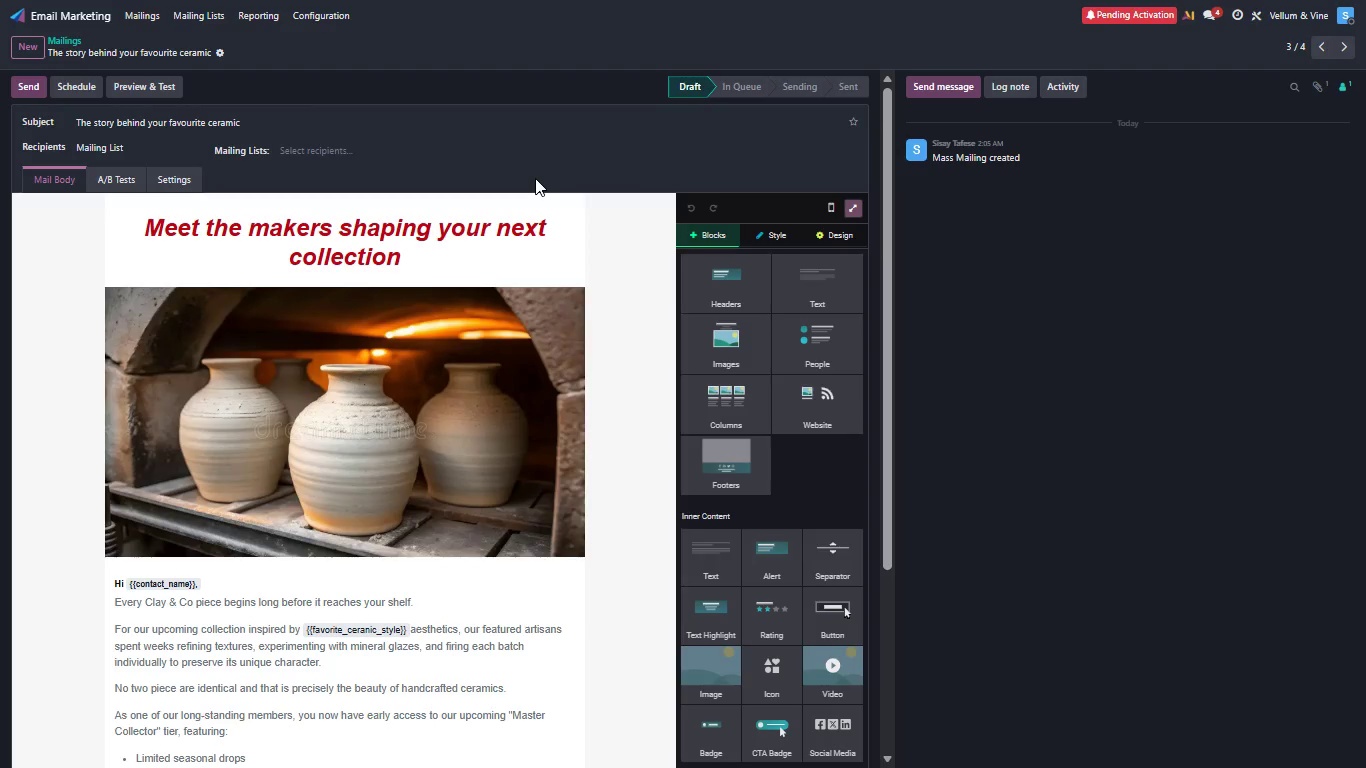 
left_click([143, 9])
 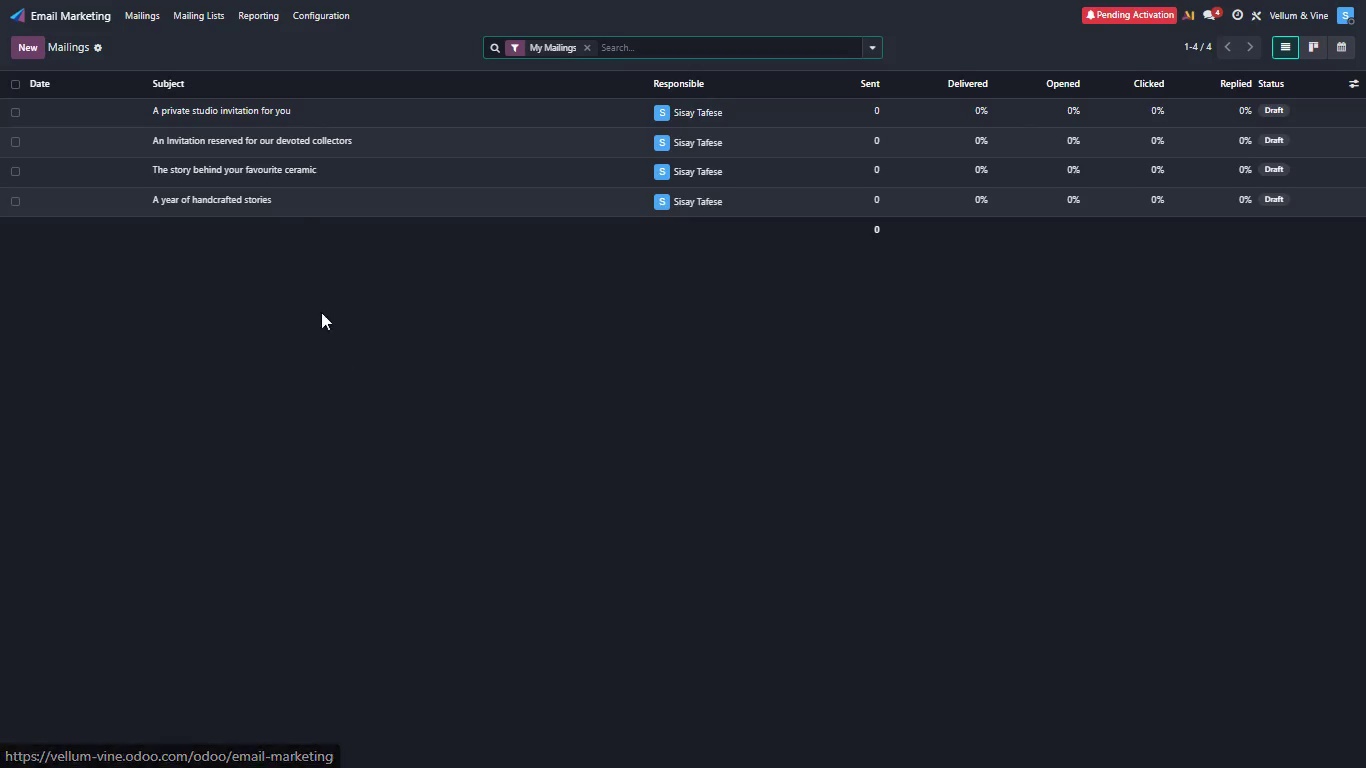 
mouse_move([306, 174])
 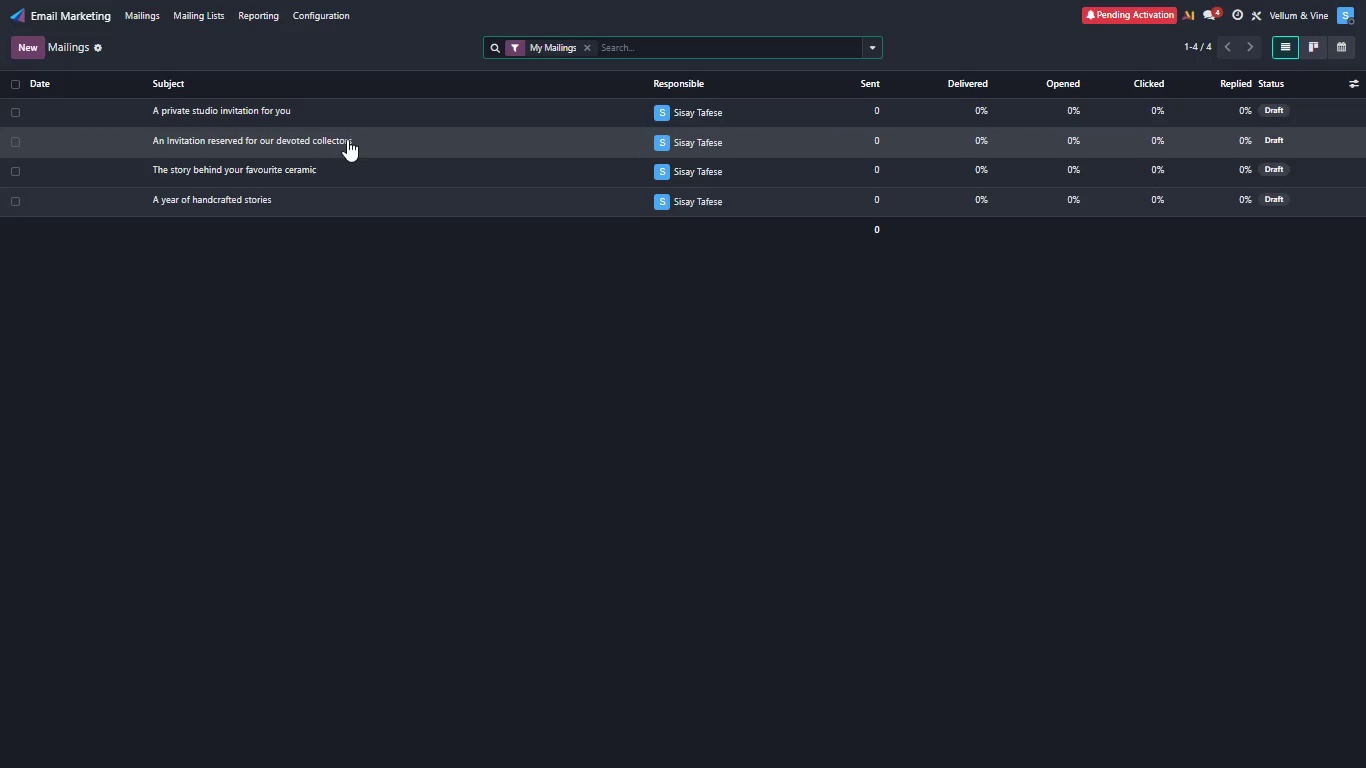 
left_click([347, 139])
 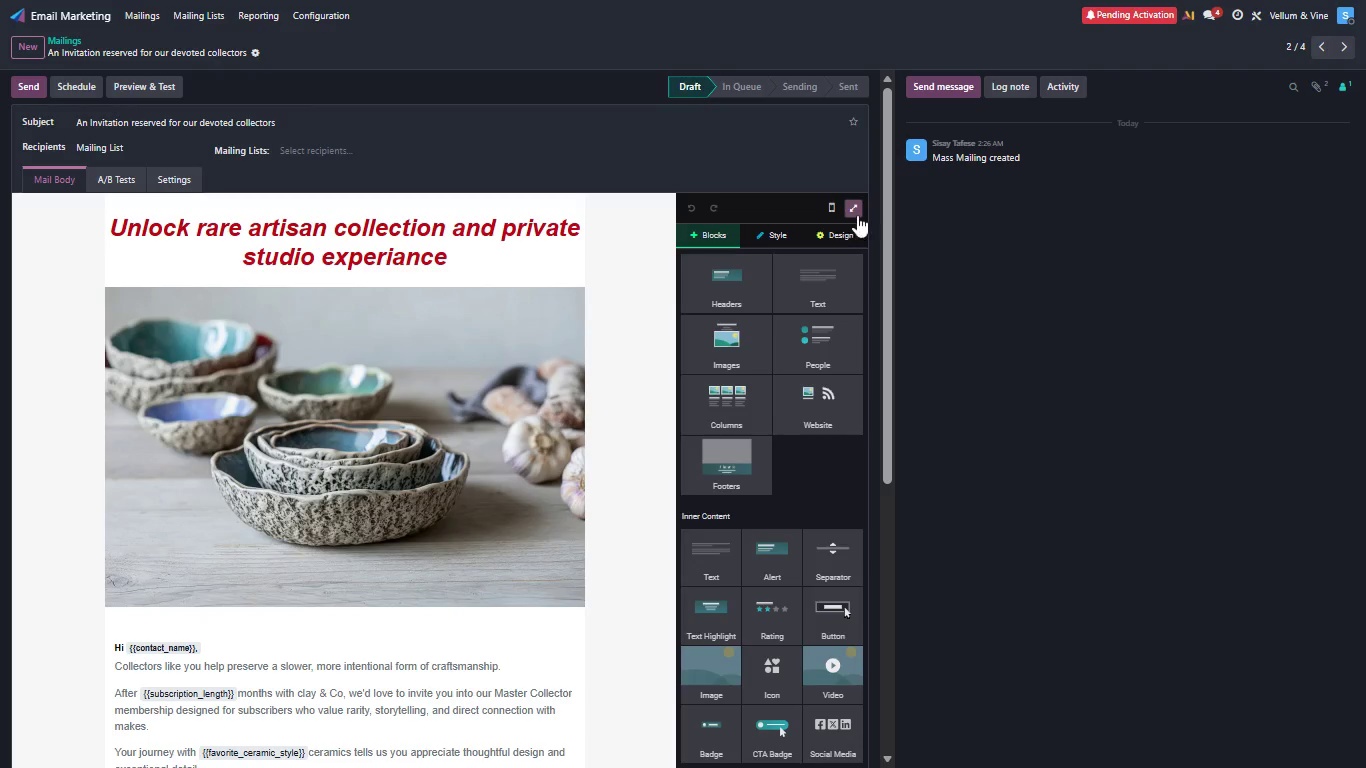 
left_click([856, 211])
 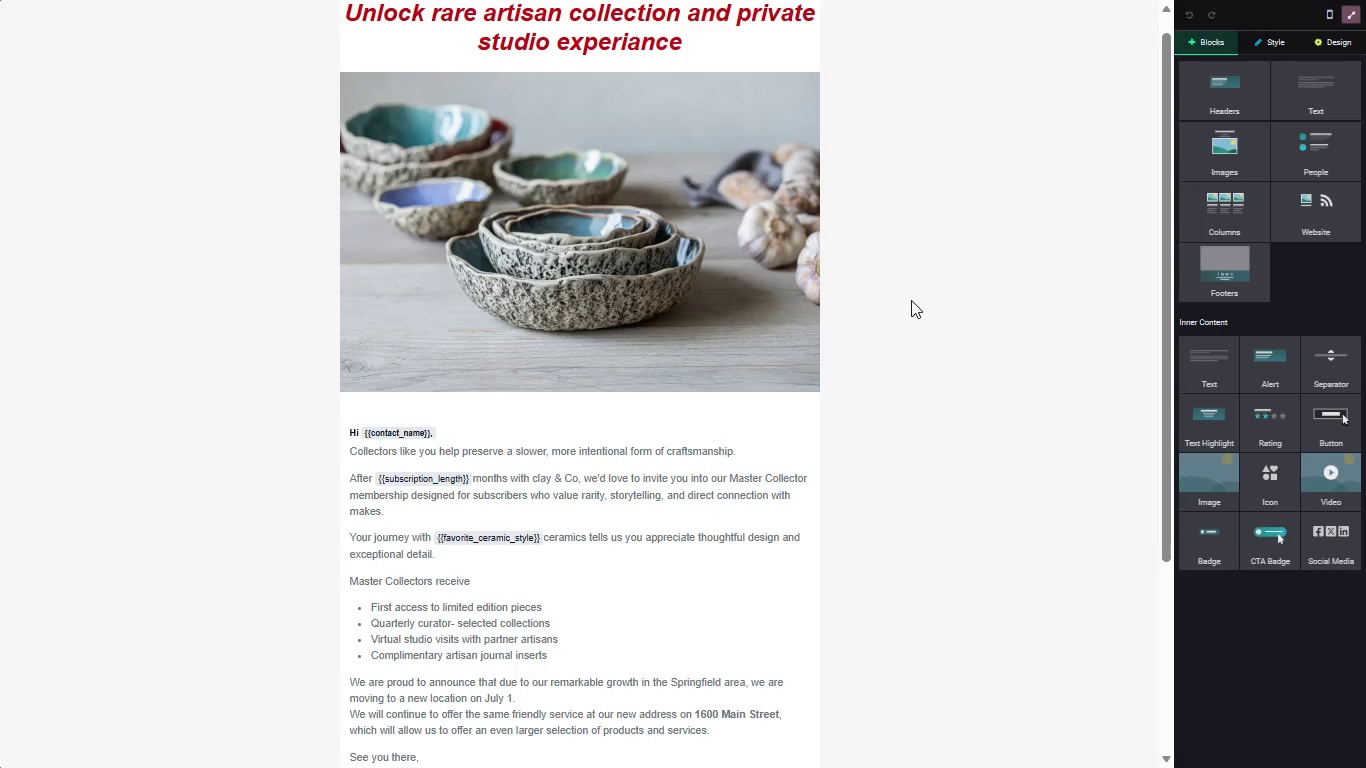 
wait(7.66)
 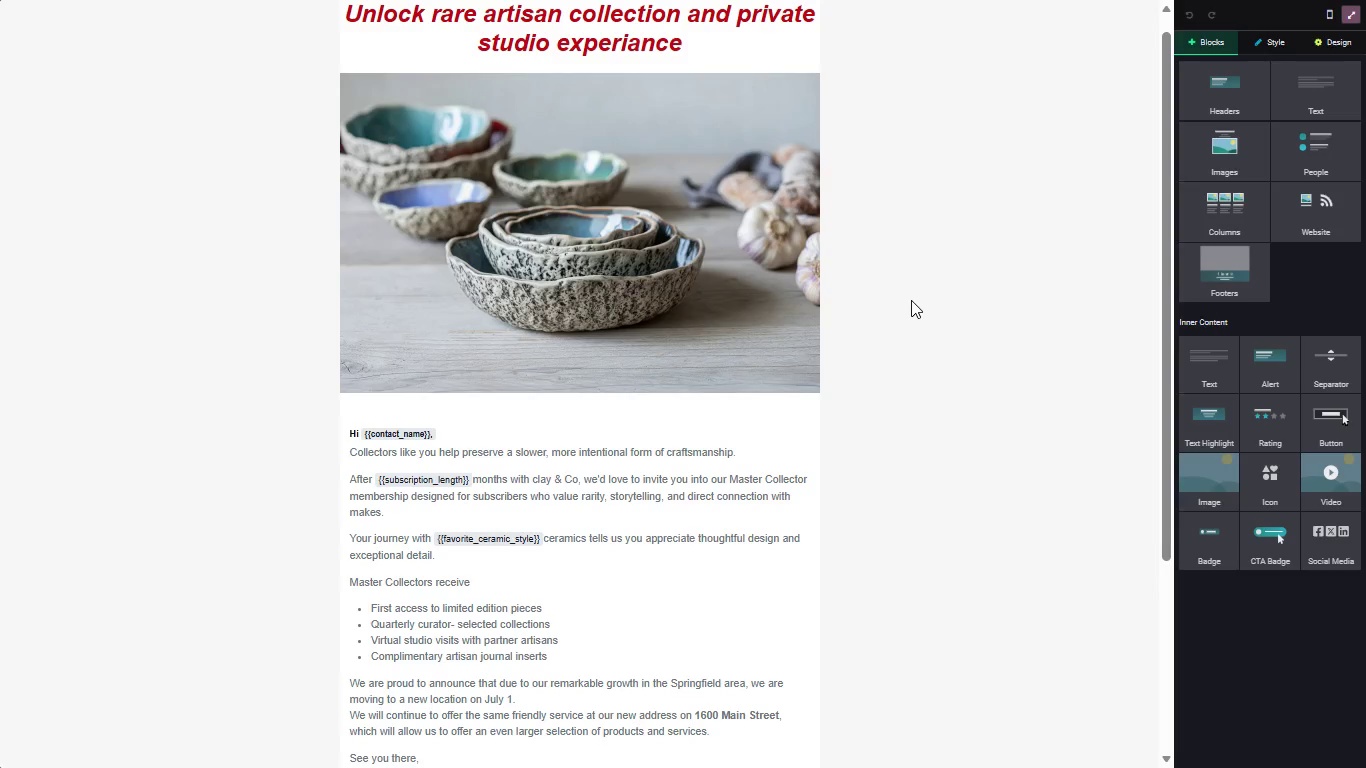 
key(Control+Minus)
 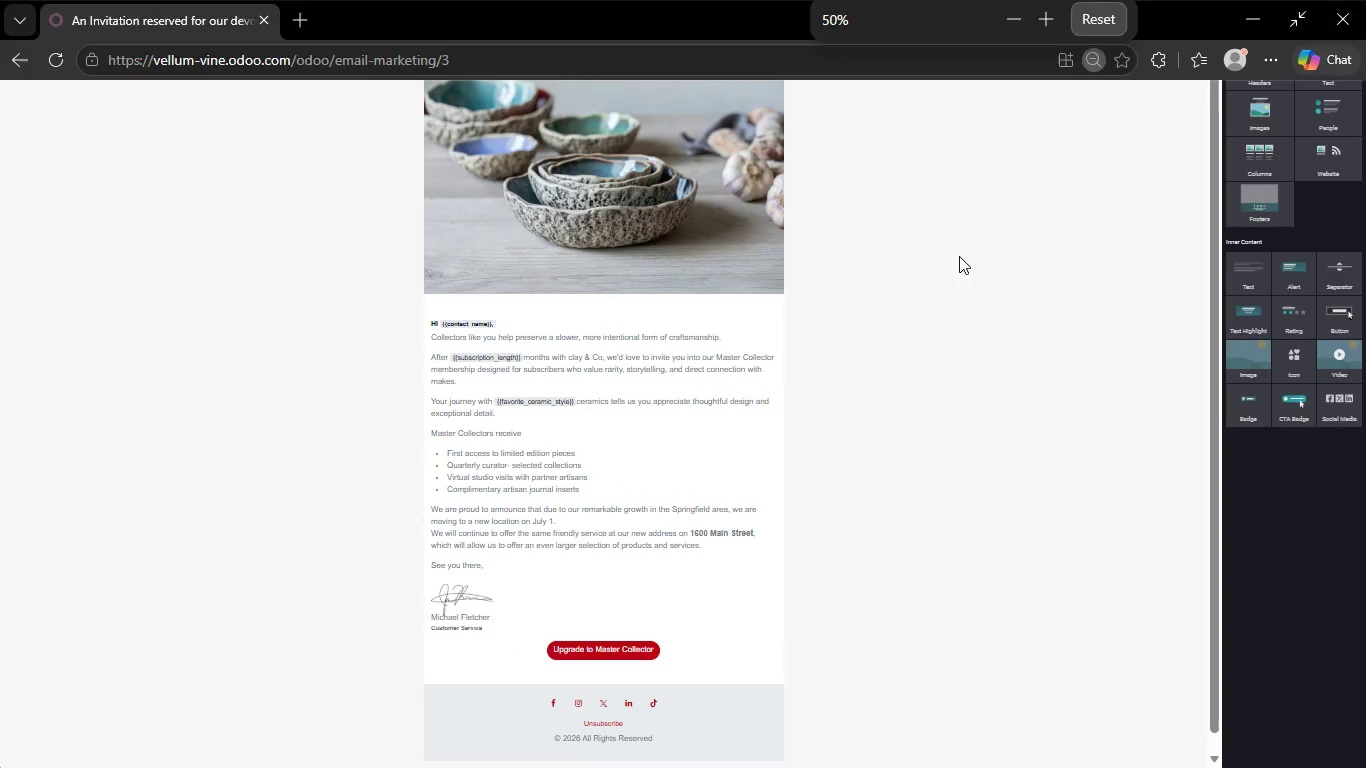 
left_click([959, 256])
 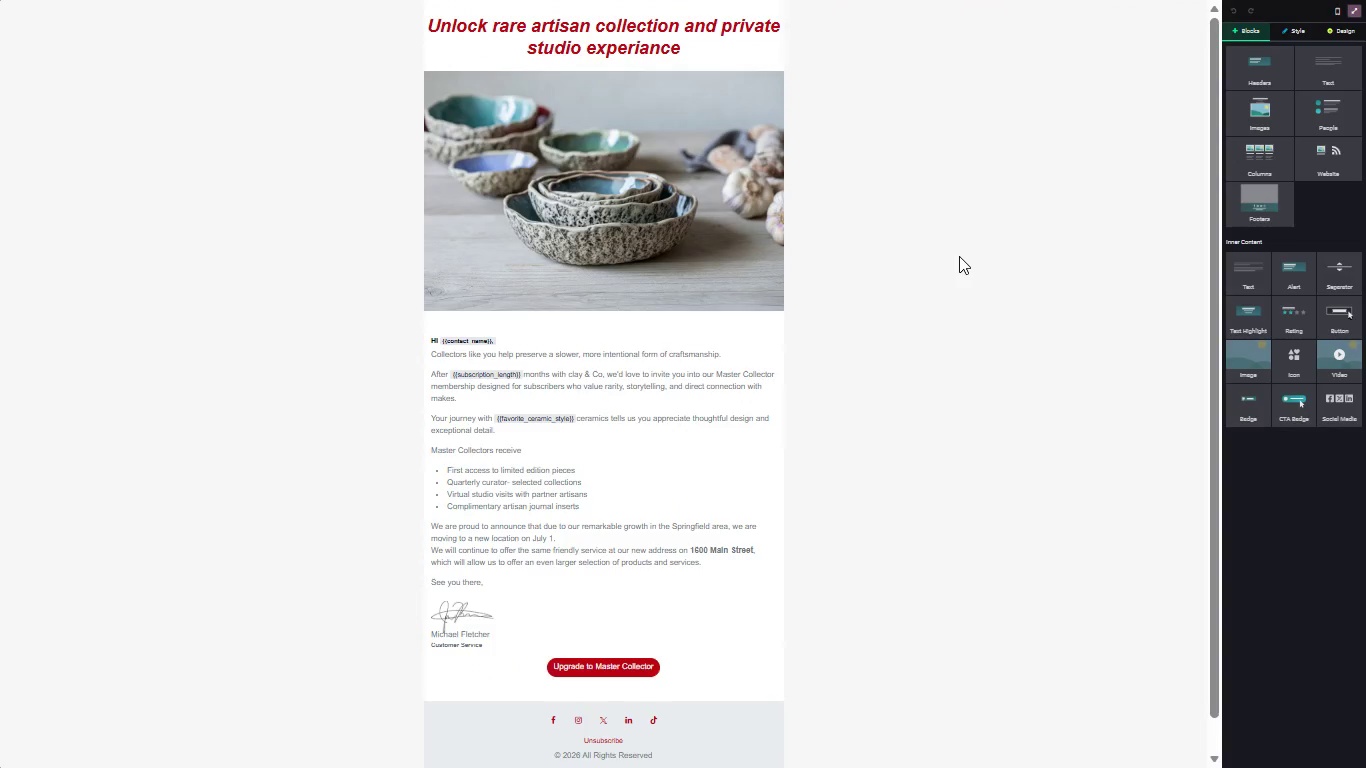 
key(Meta+PrintScreen)
 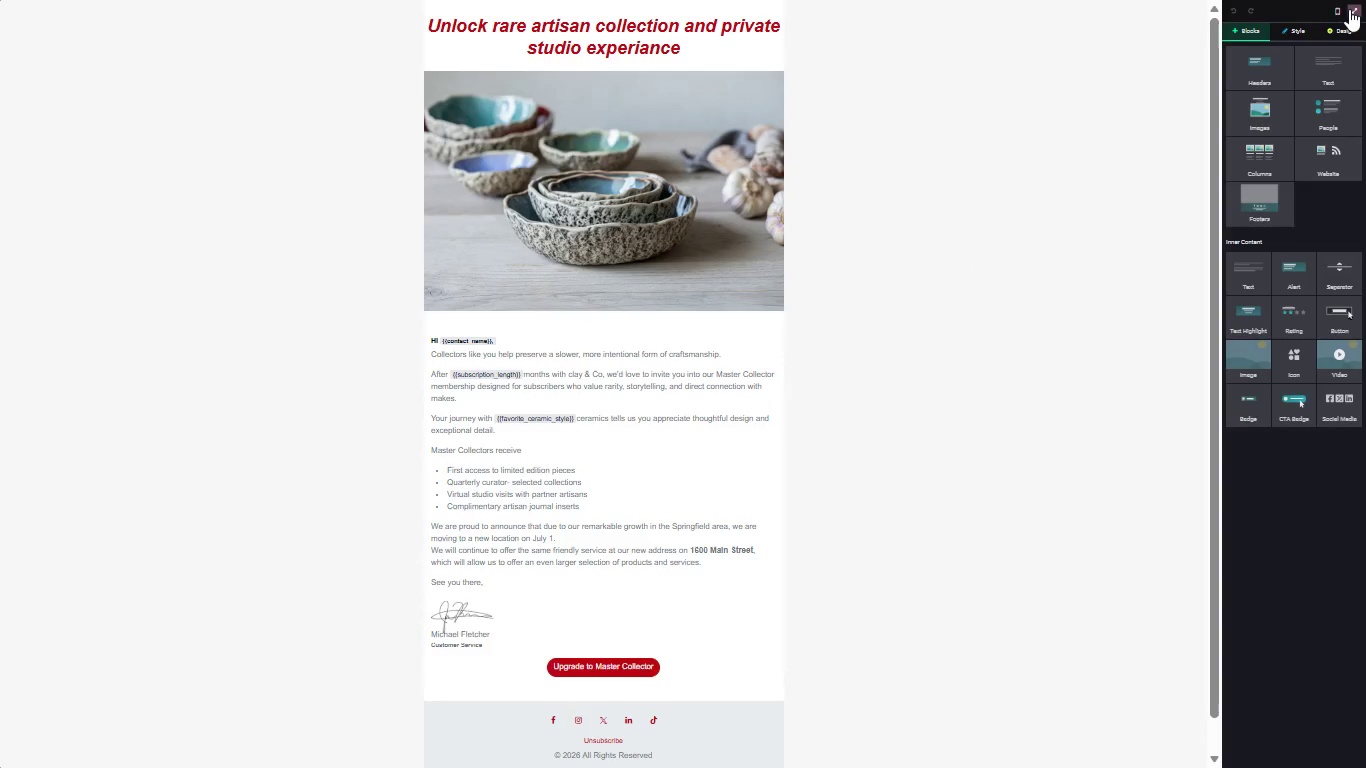 
left_click([1350, 10])
 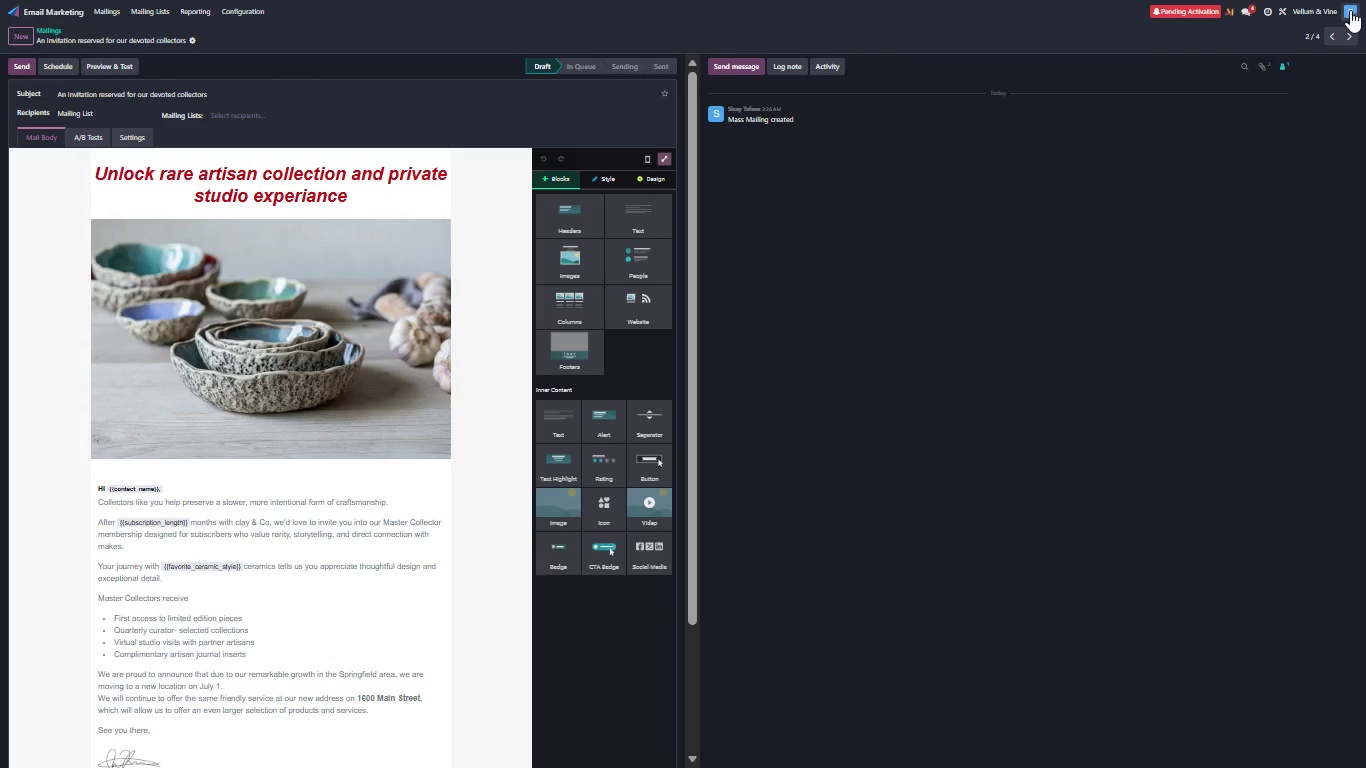 
wait(33.72)
 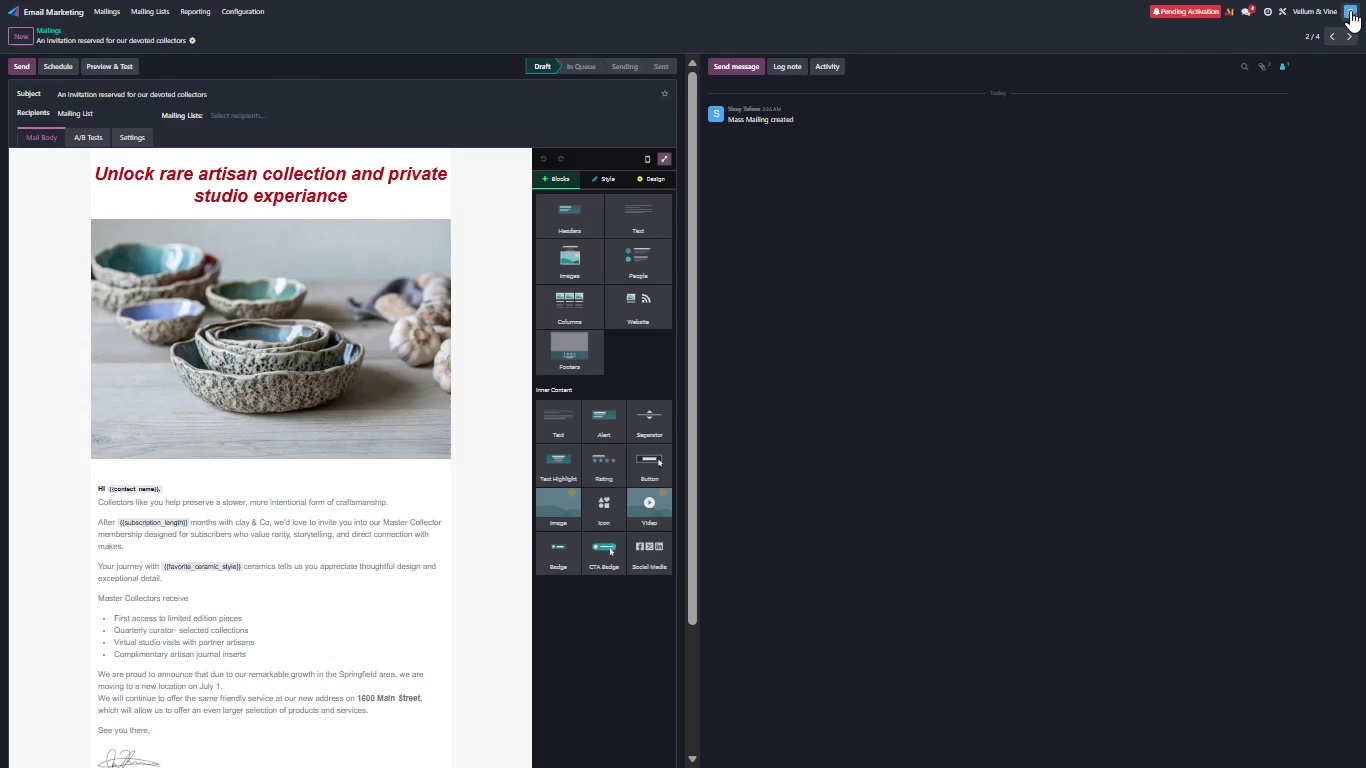 
left_click([669, 157])
 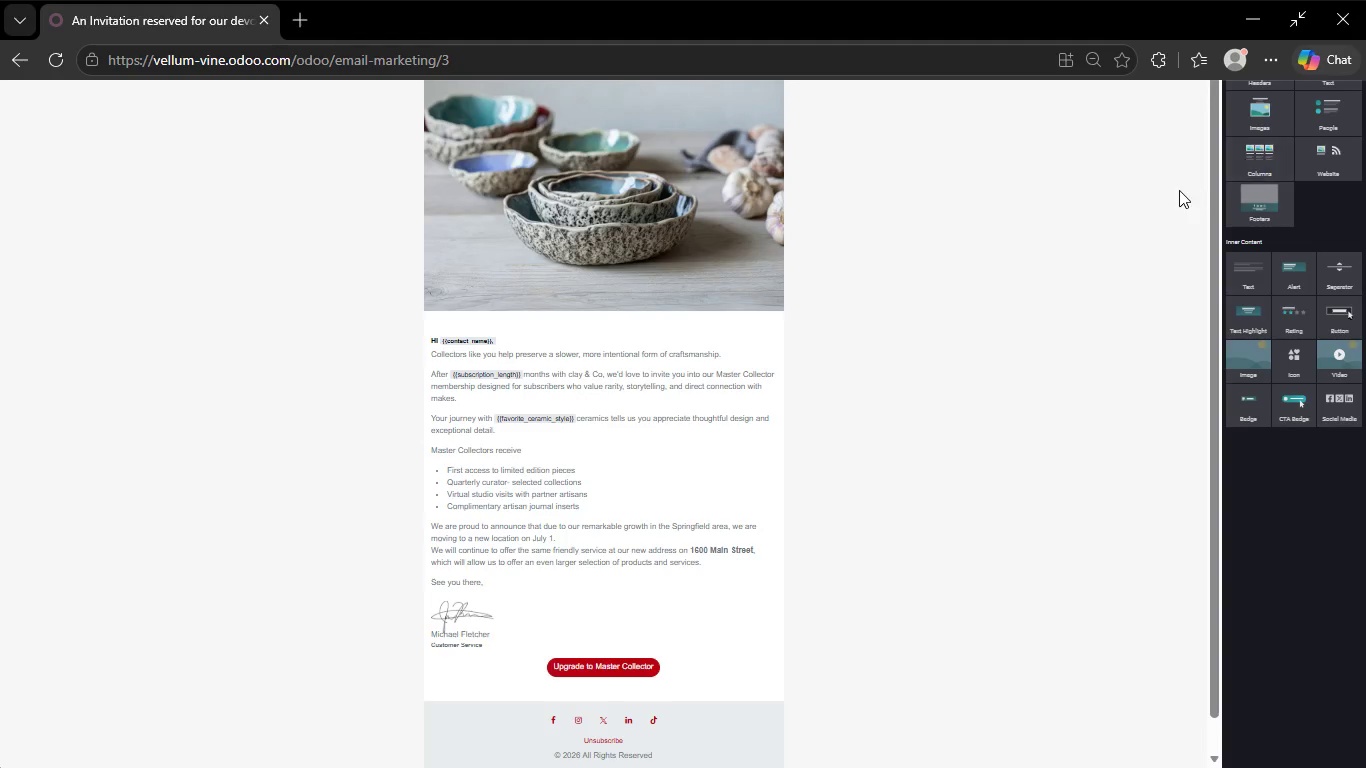 
left_click([1176, 190])
 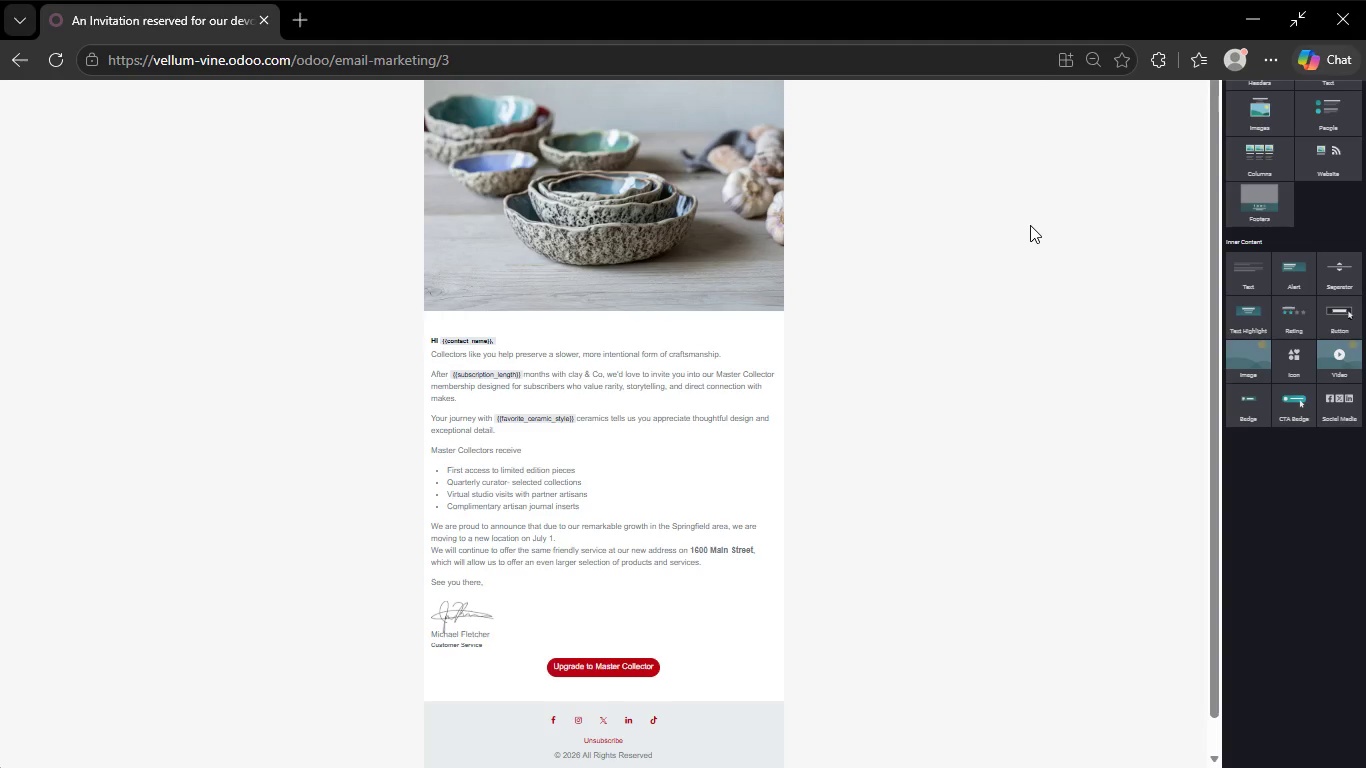 
left_click([1030, 225])
 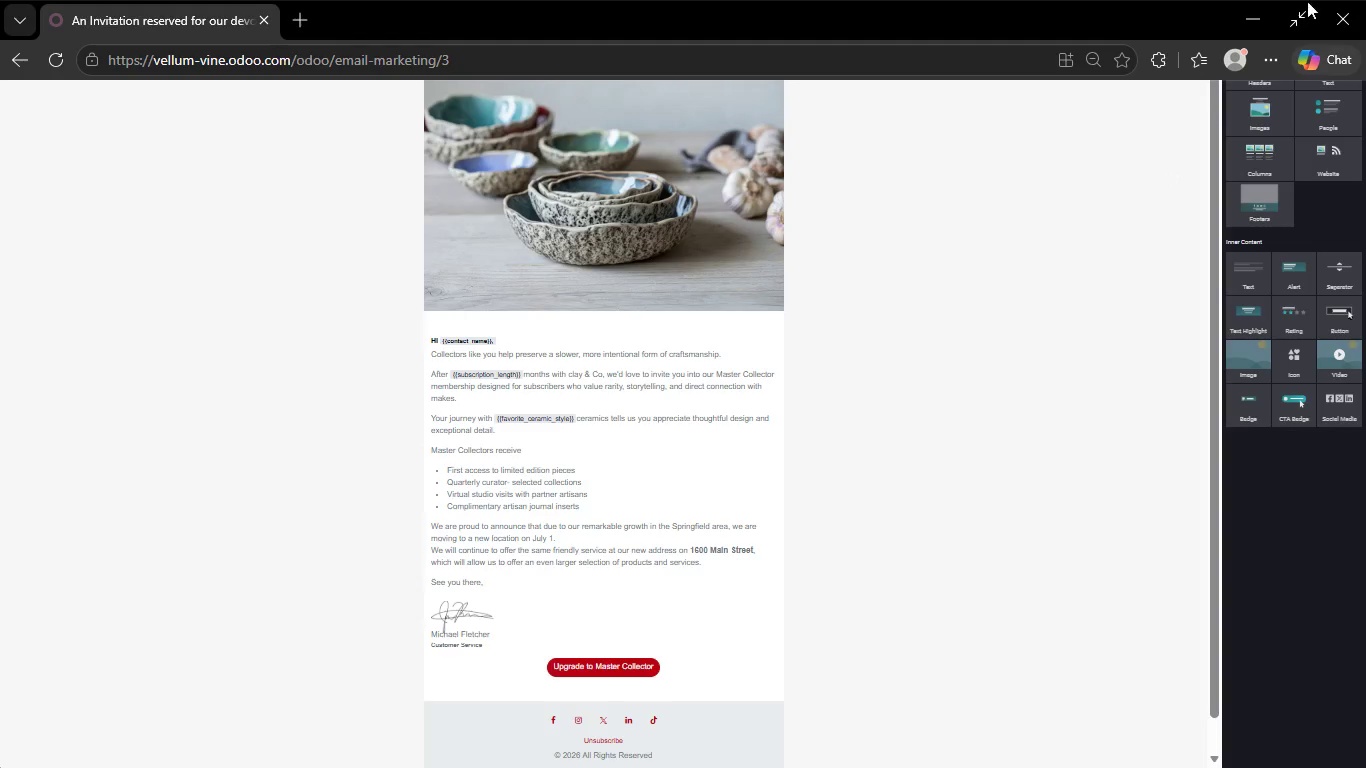 
left_click([1298, 24])
 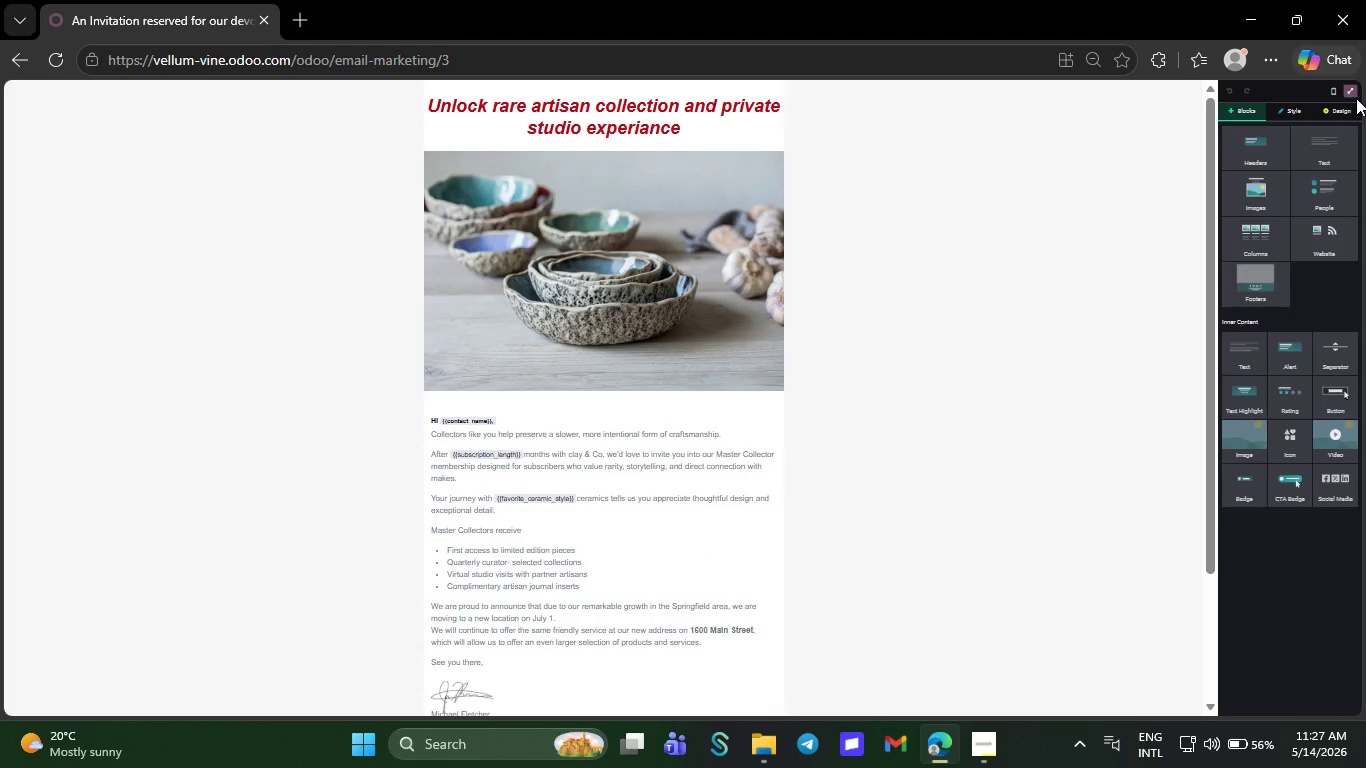 
left_click([1347, 90])
 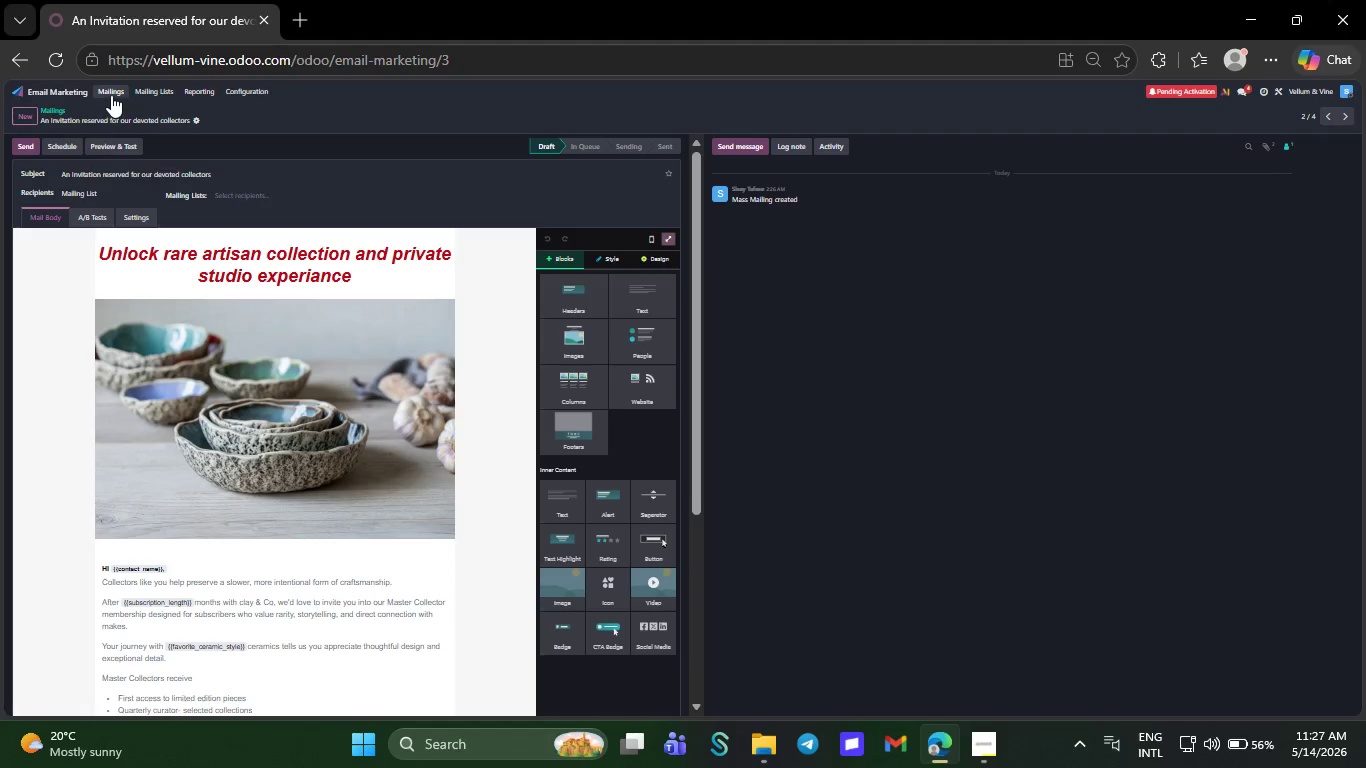 
left_click([111, 95])
 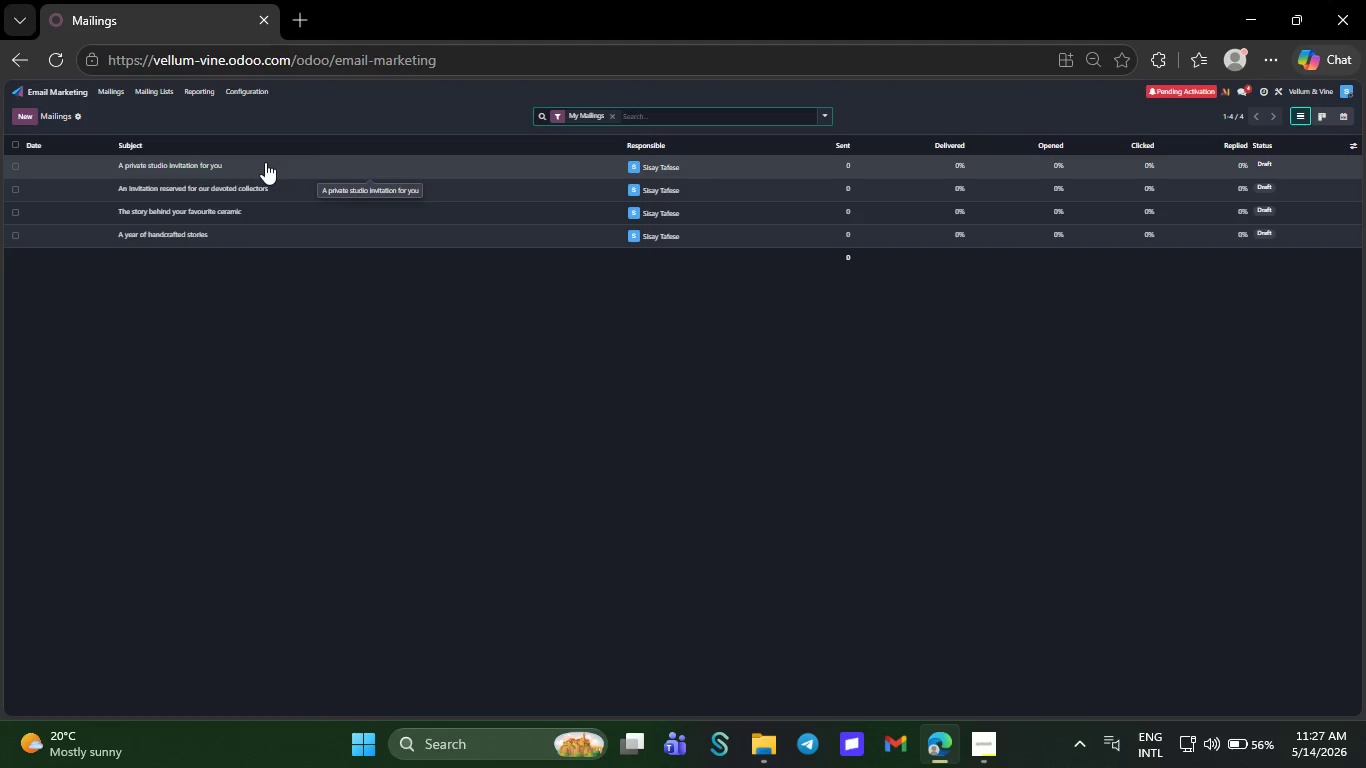 
wait(13.12)
 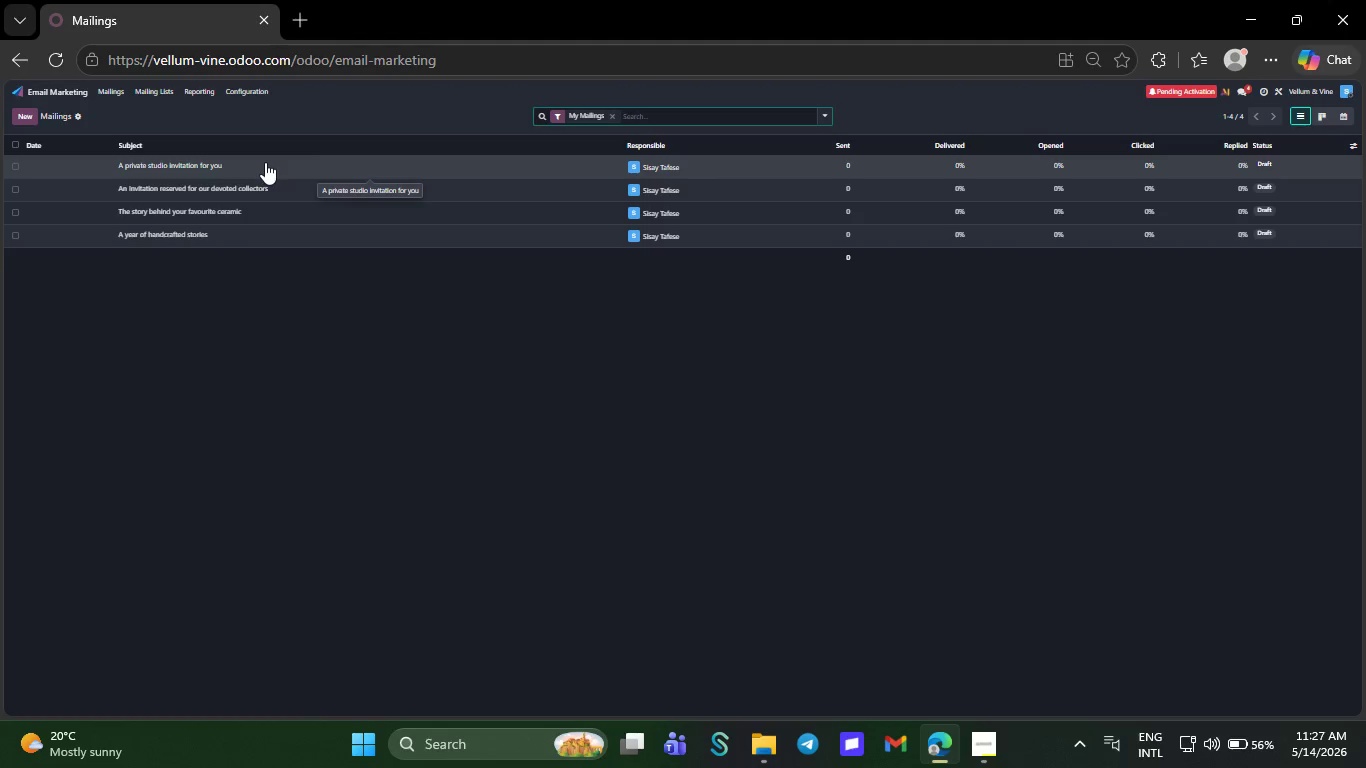 
left_click([265, 162])
 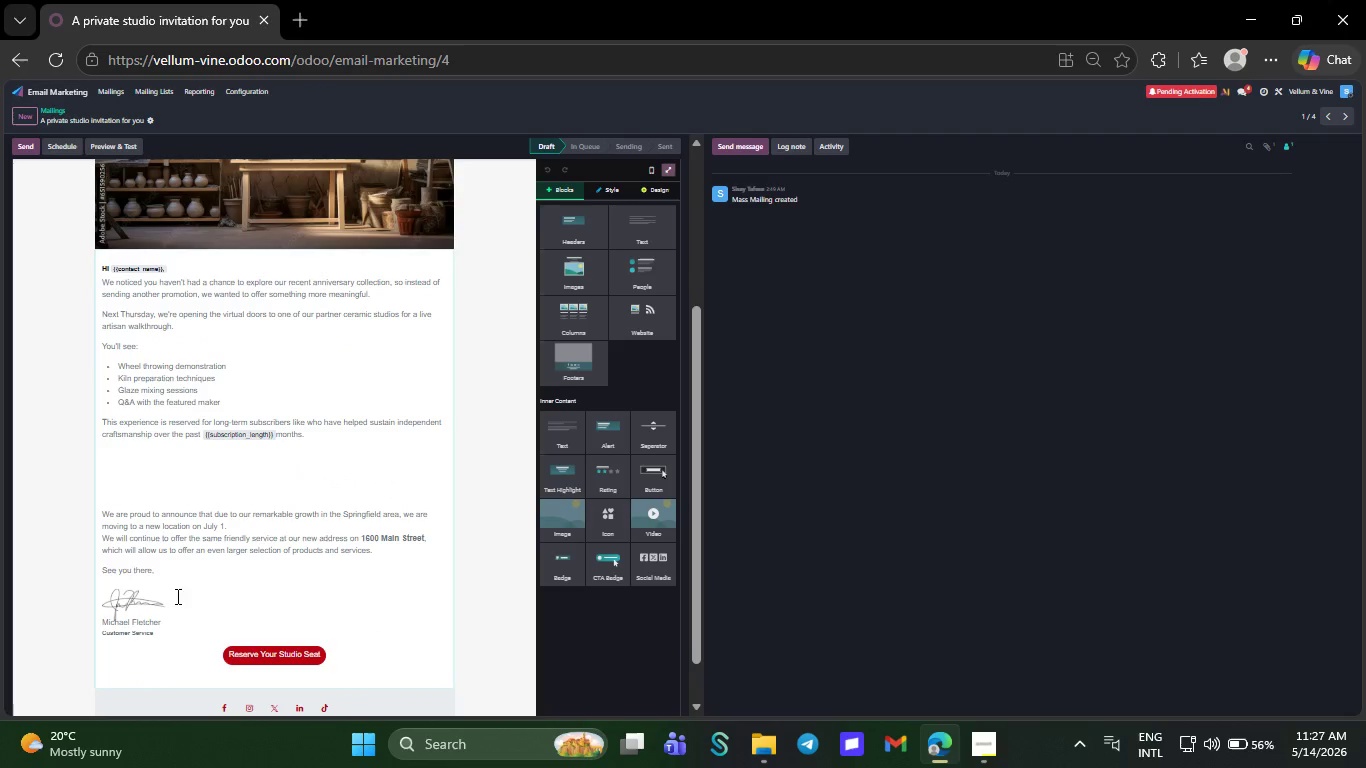 
left_click_drag(start_coordinate=[162, 634], to_coordinate=[112, 451])
 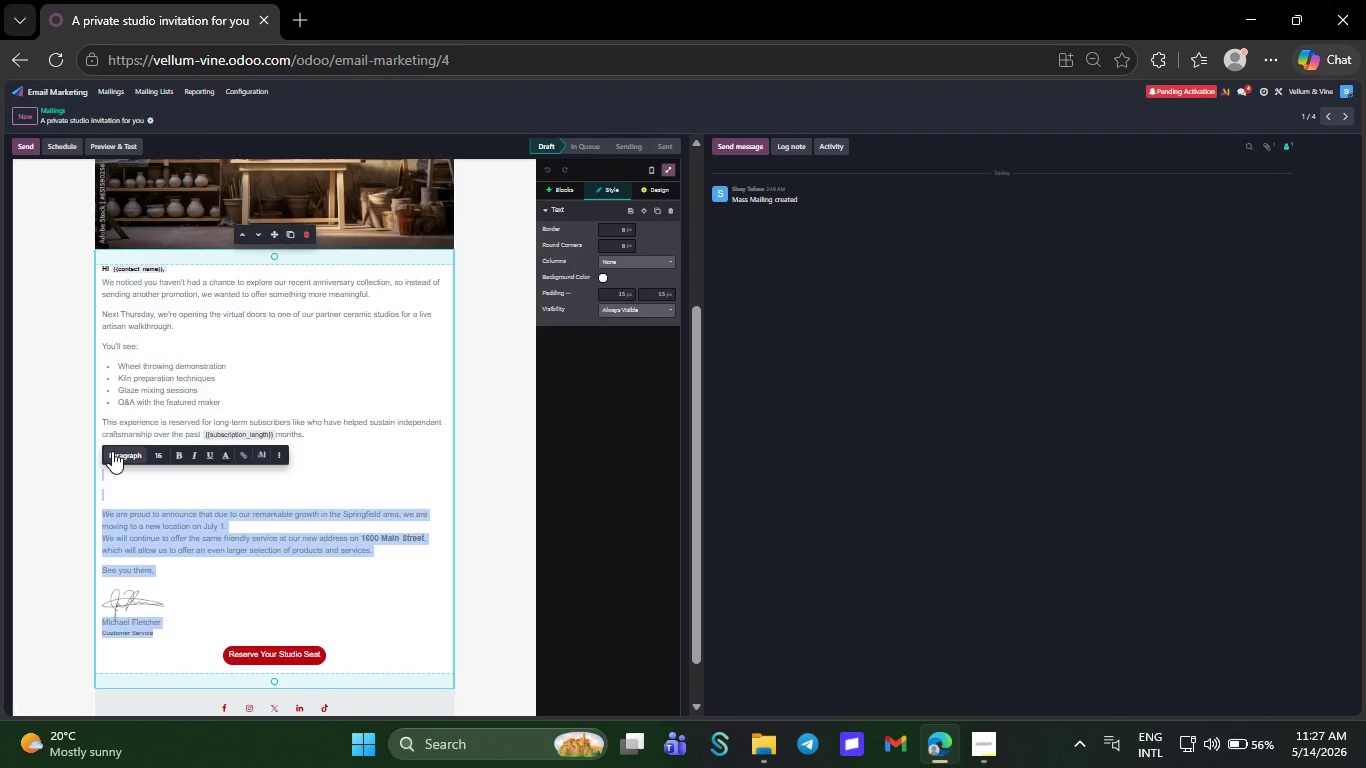 
key(Backspace)
 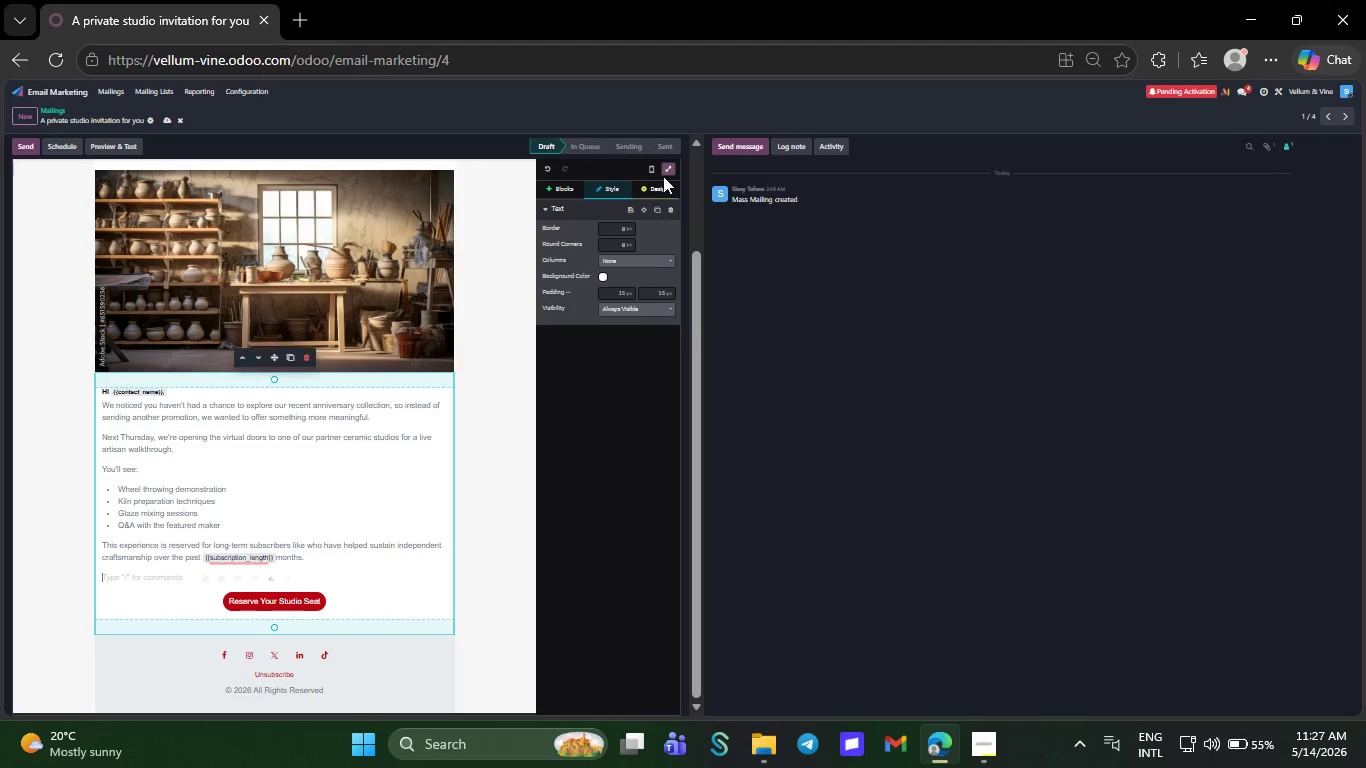 
left_click([670, 166])
 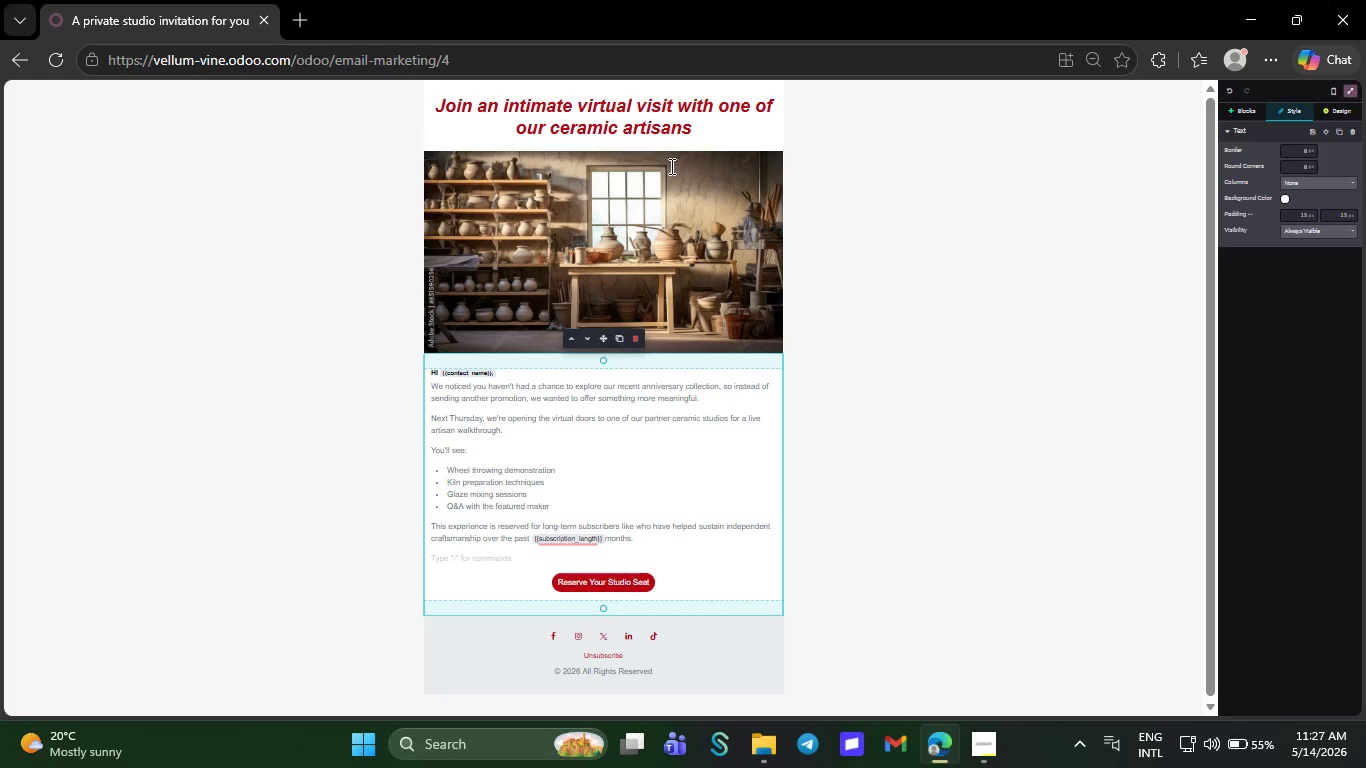 
wait(13.78)
 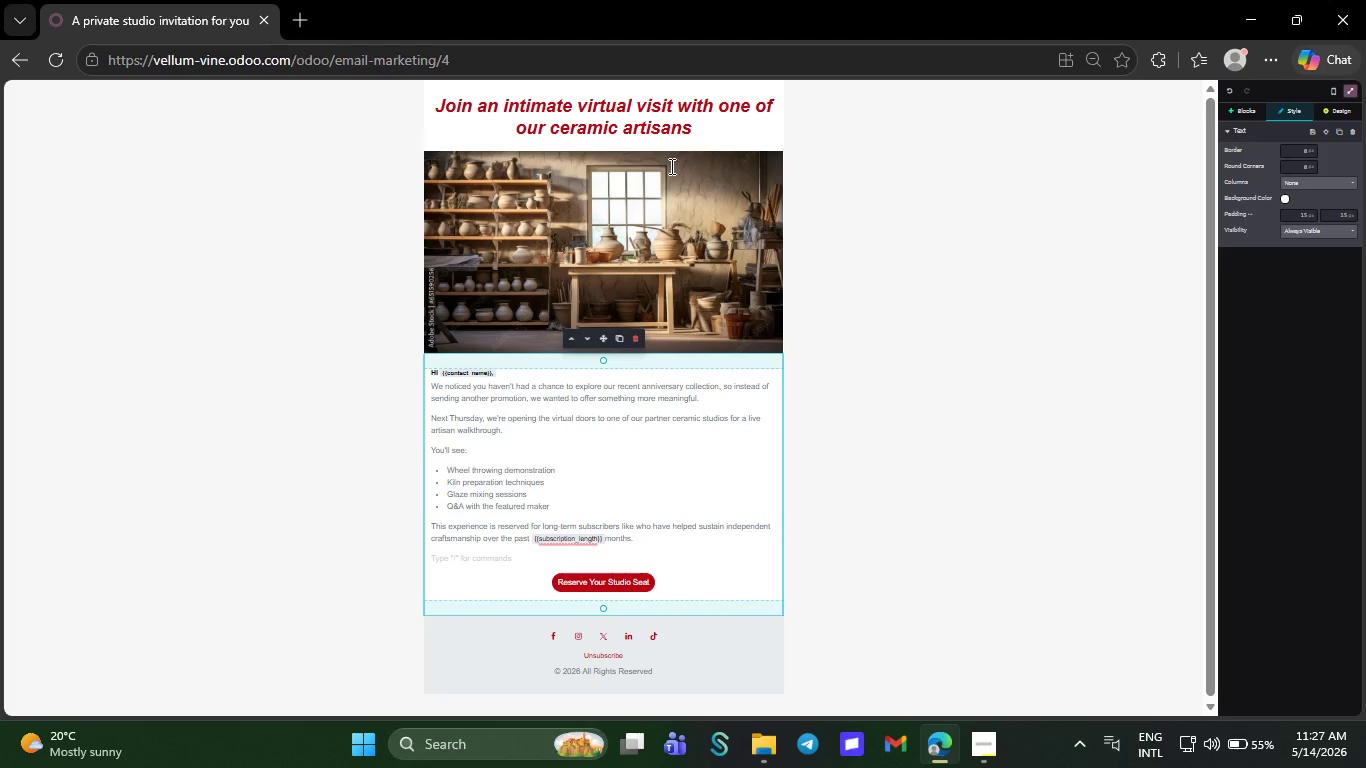 
left_click([946, 228])
 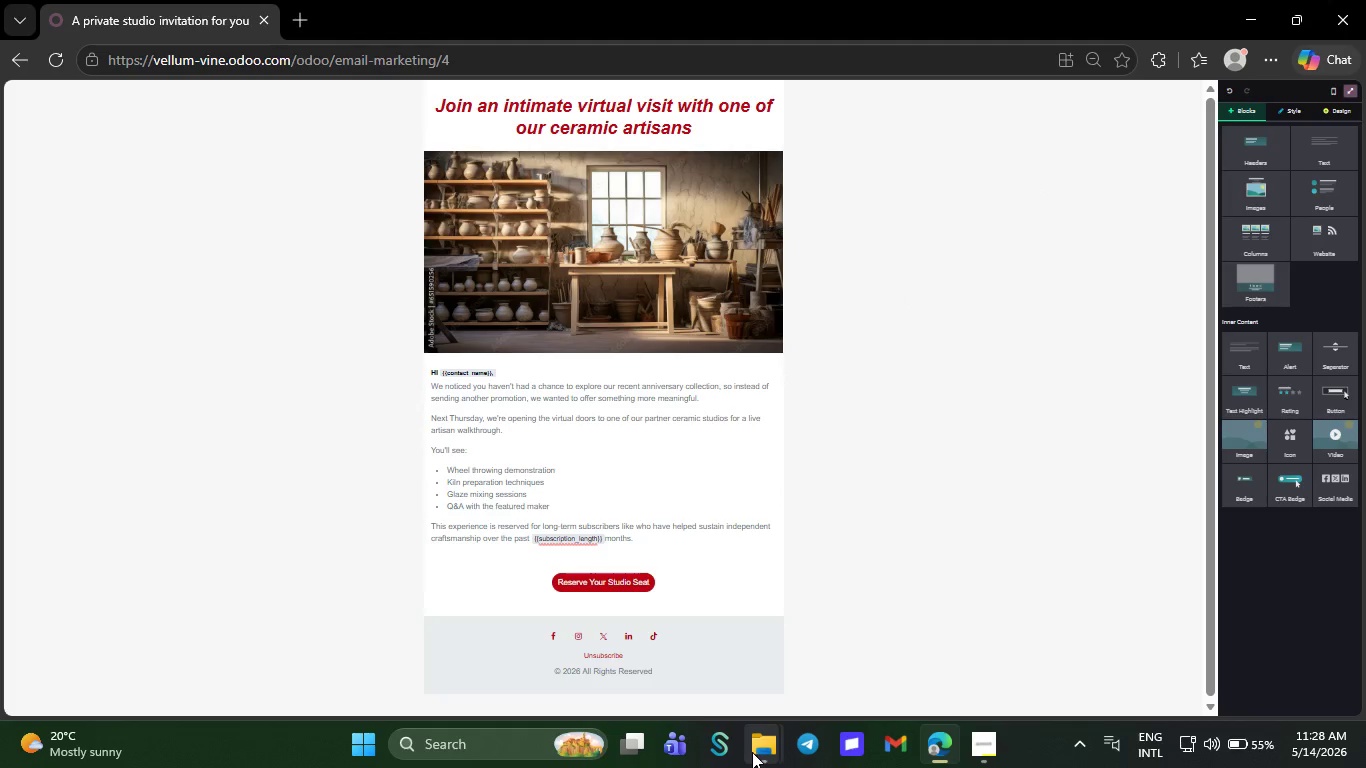 
left_click([752, 752])
 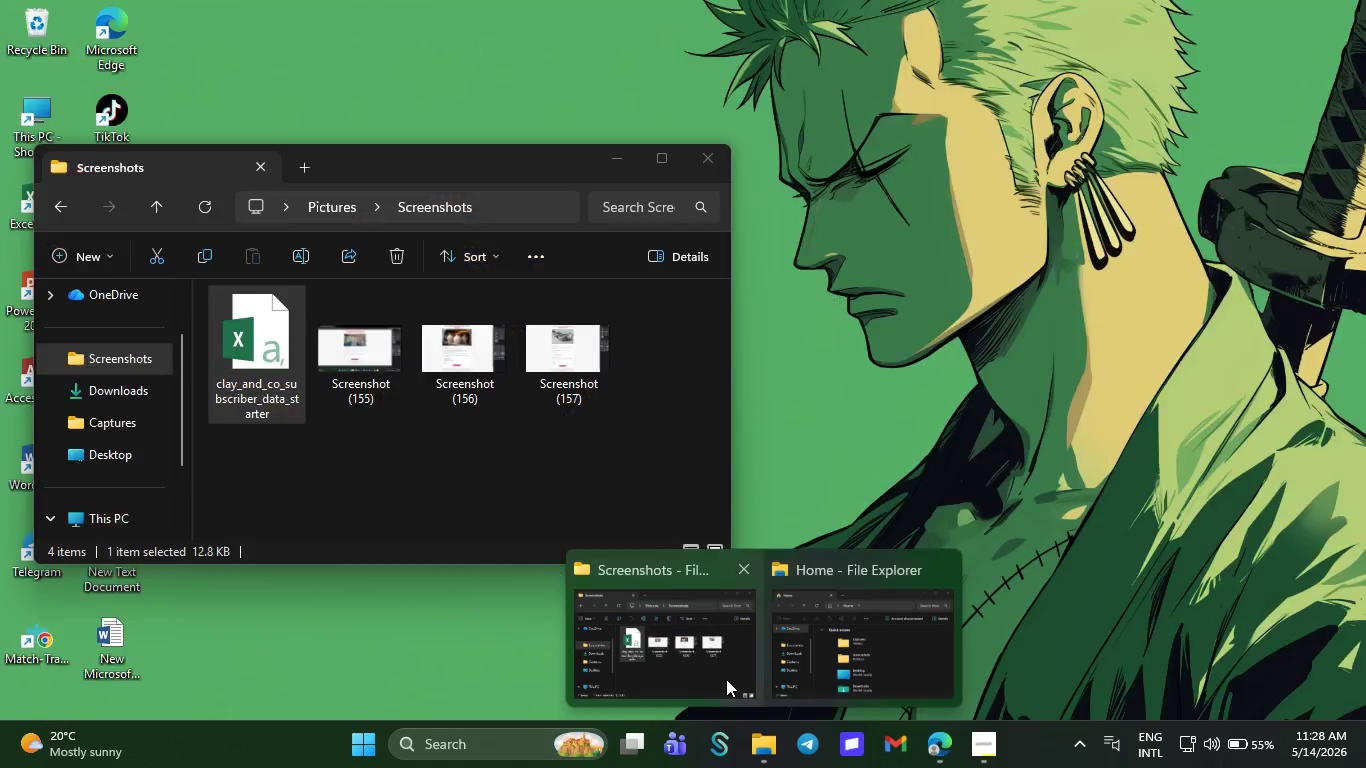 
left_click([726, 679])
 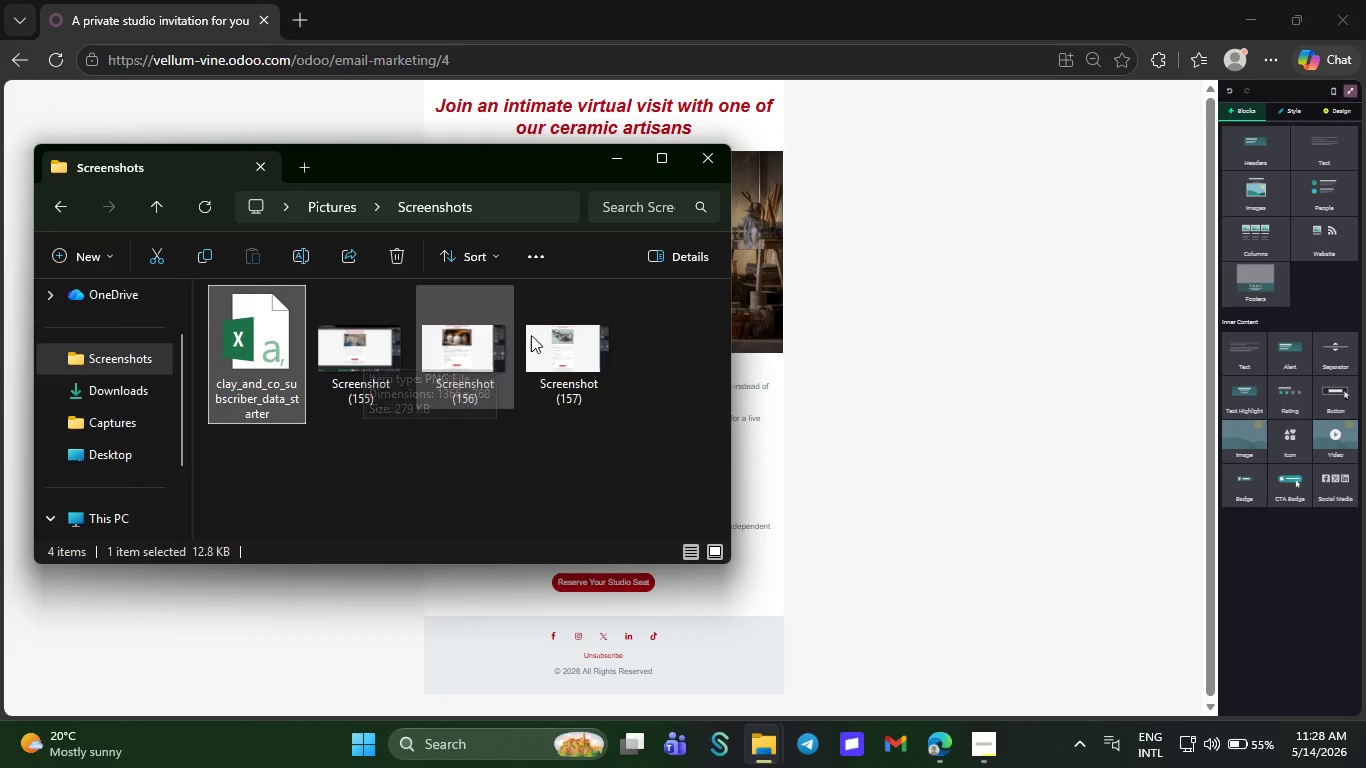 
wait(5.45)
 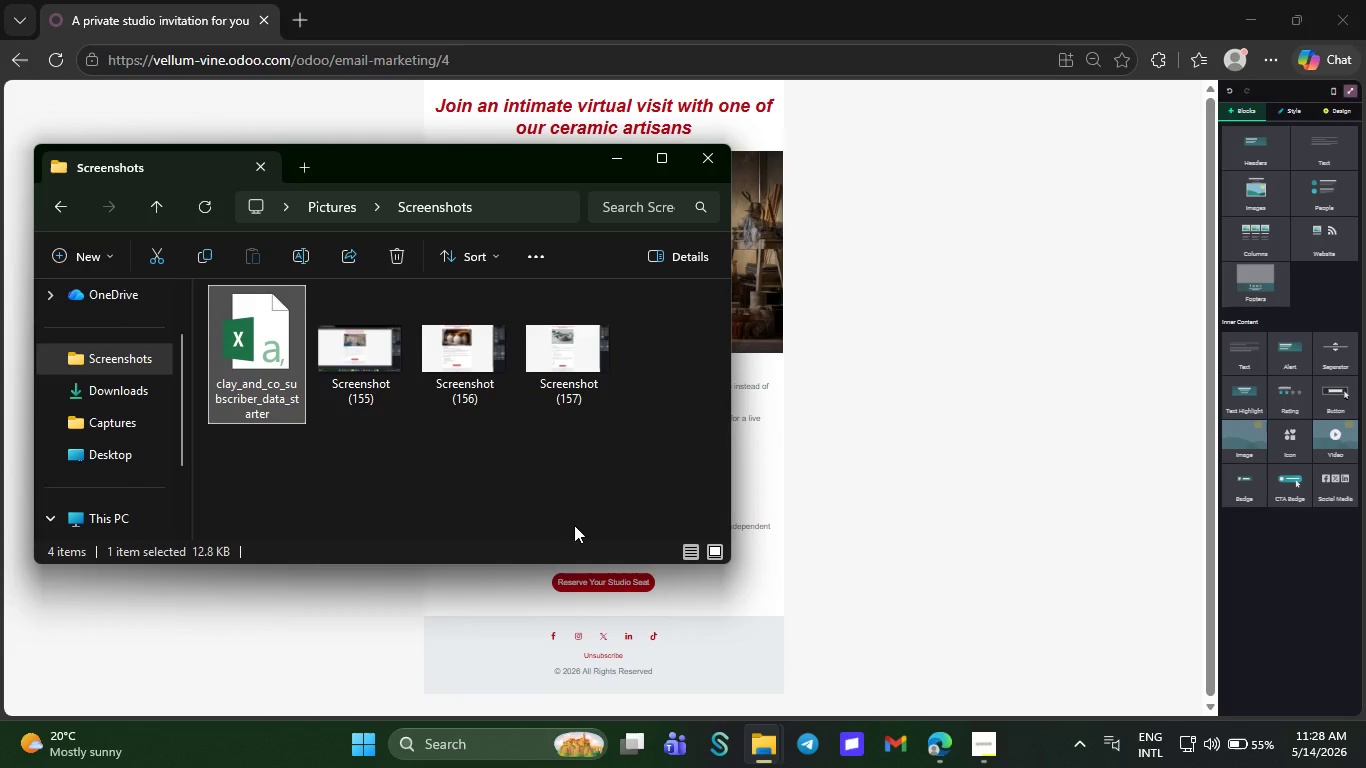 
double_click([566, 330])
 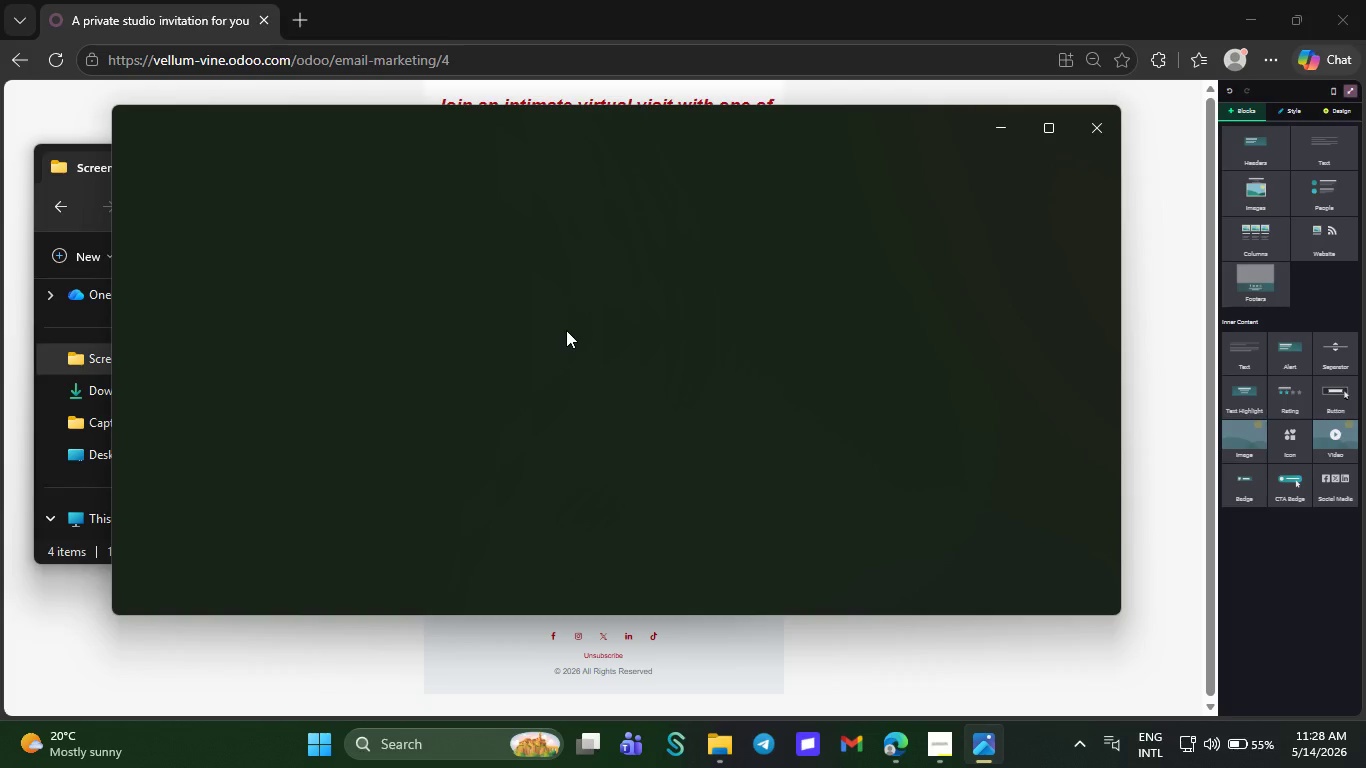 
wait(9.23)
 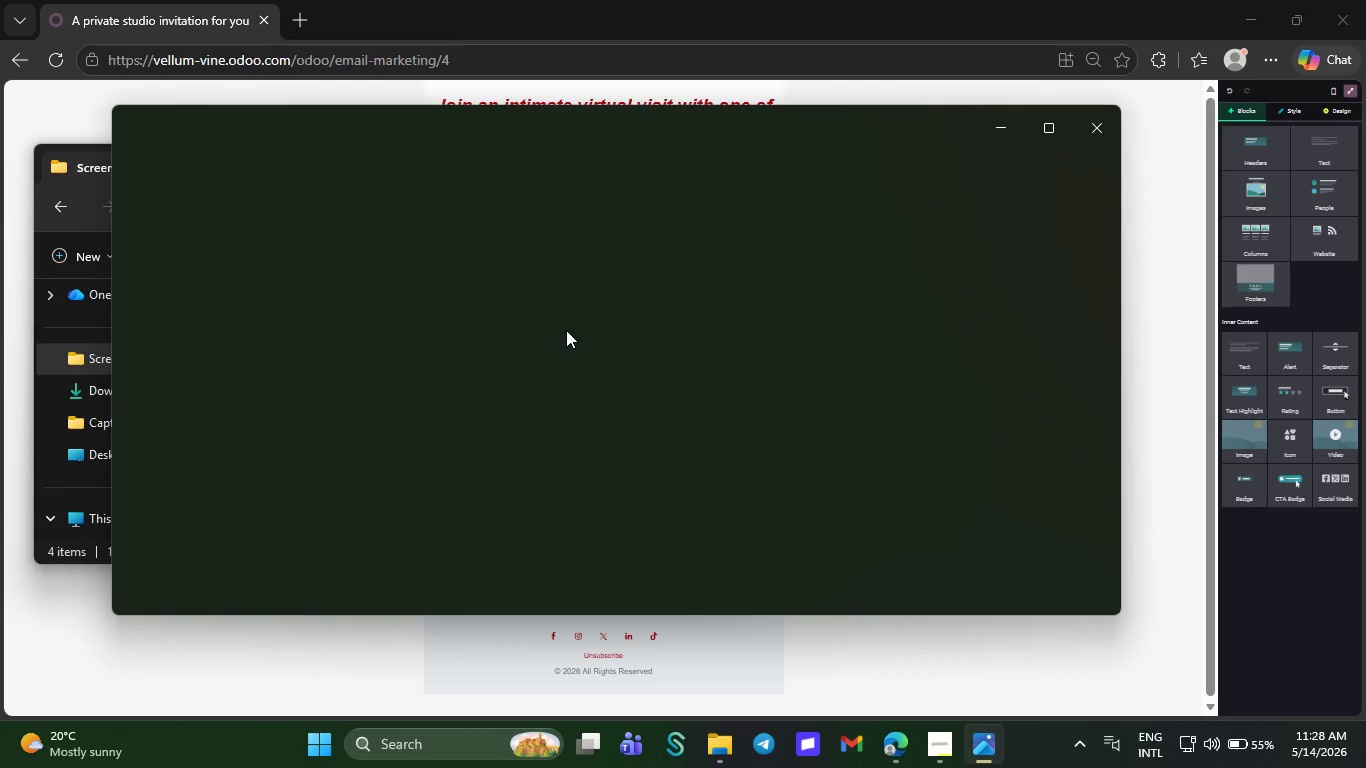 
hold_key(key=ControlLeft, duration=0.41)
scroll: coordinate [566, 330], scroll_direction: up, amount: 1.0
 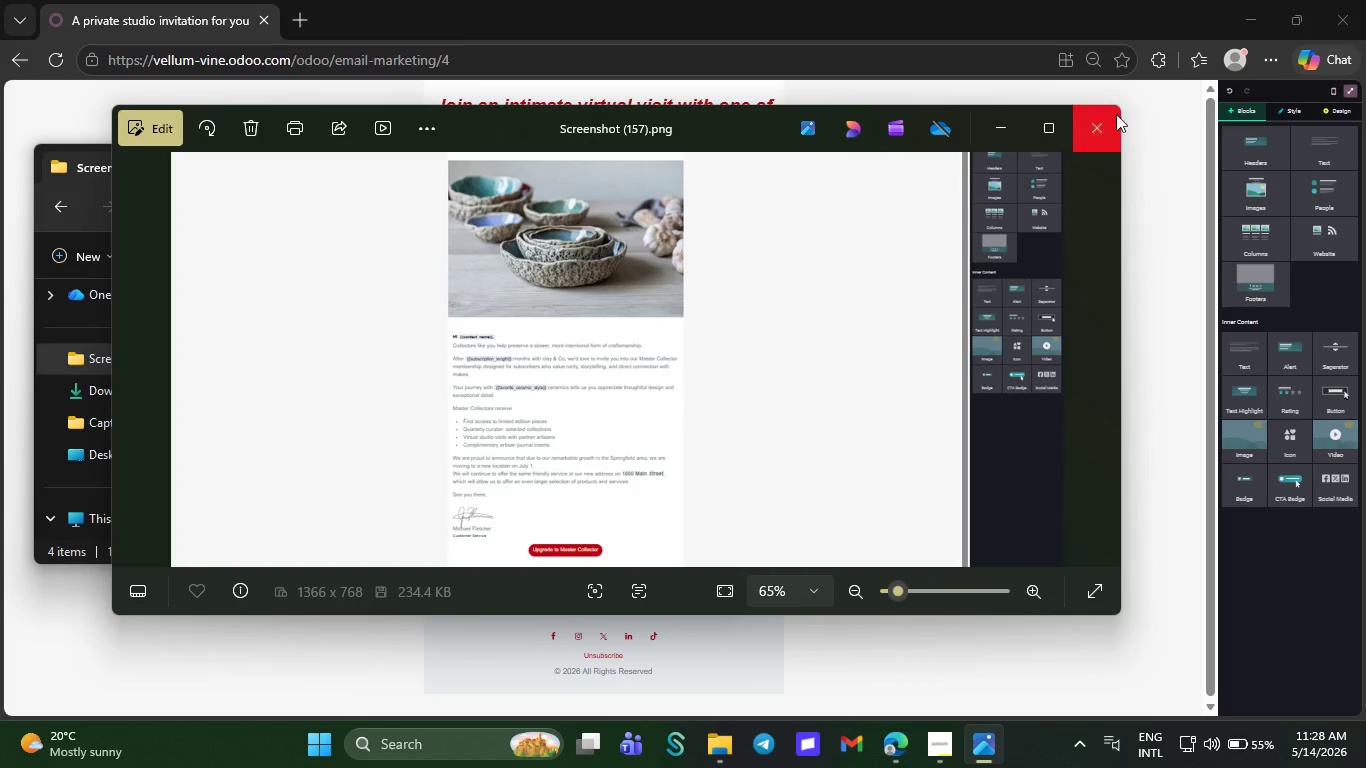 
wait(5.22)
 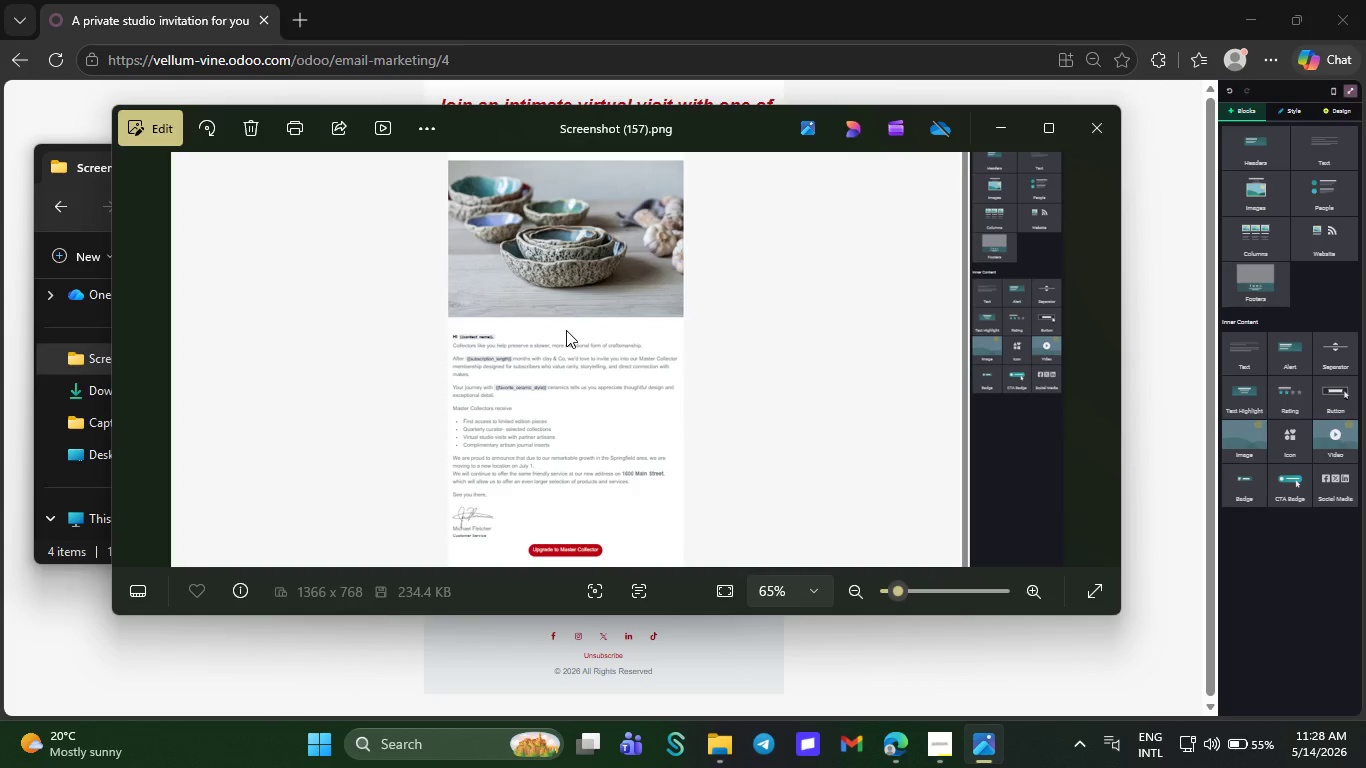 
left_click([1098, 130])
 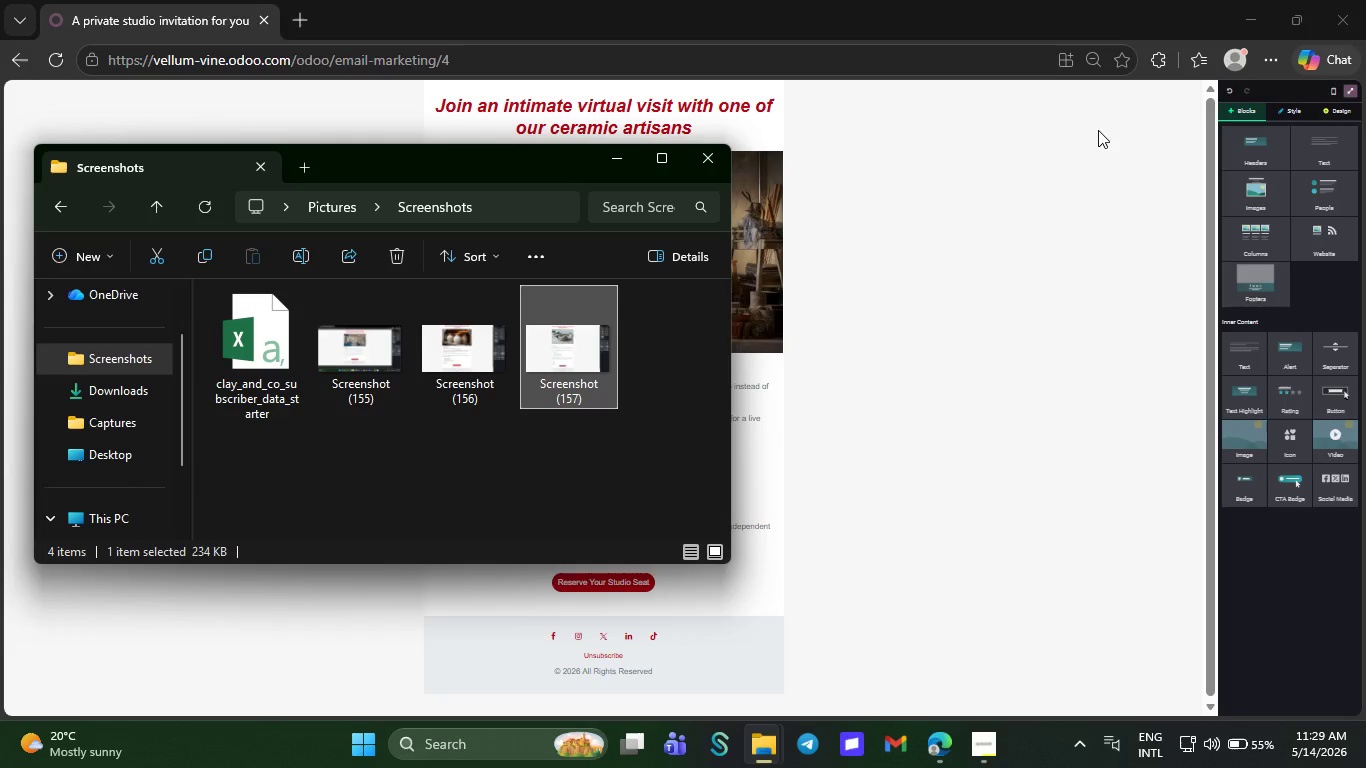 
wait(54.67)
 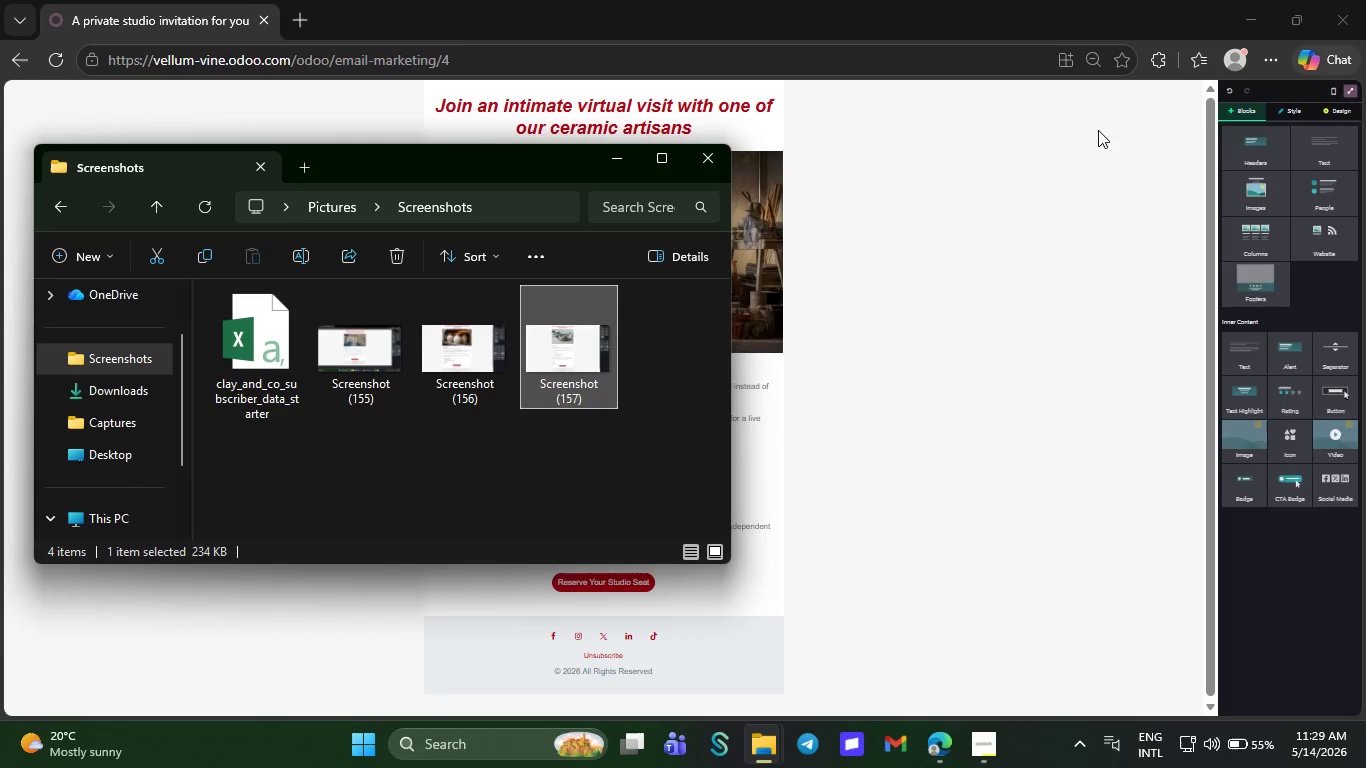 
key(Shift+Delete)
 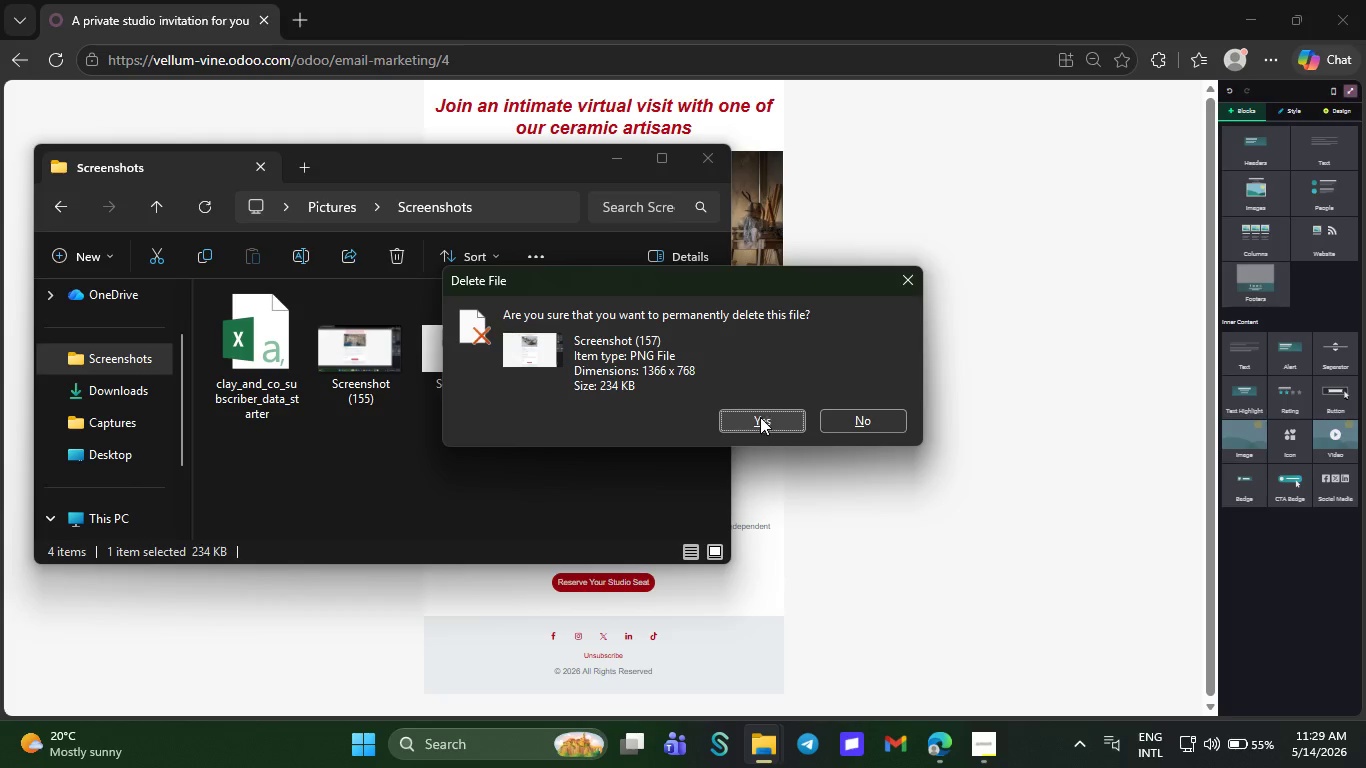 
left_click([760, 421])
 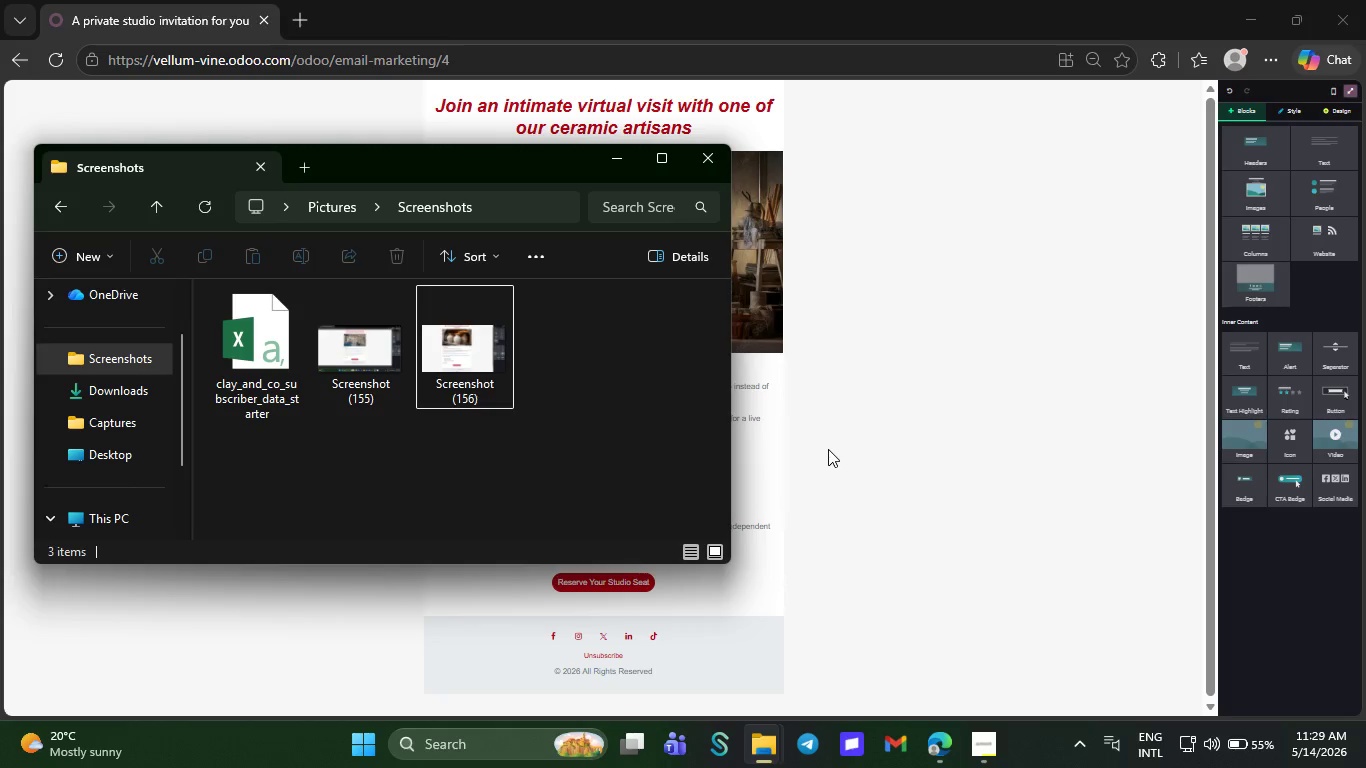 
left_click([828, 449])
 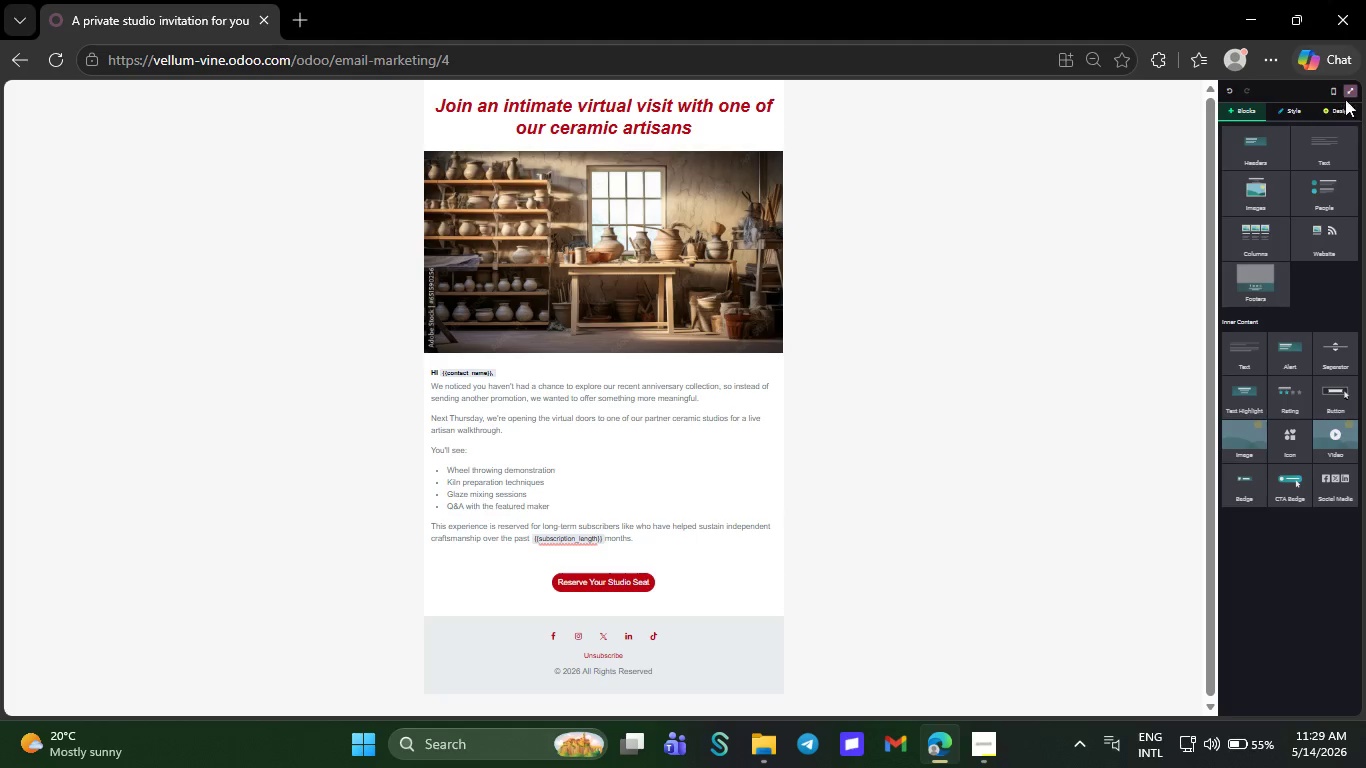 
left_click([1350, 89])
 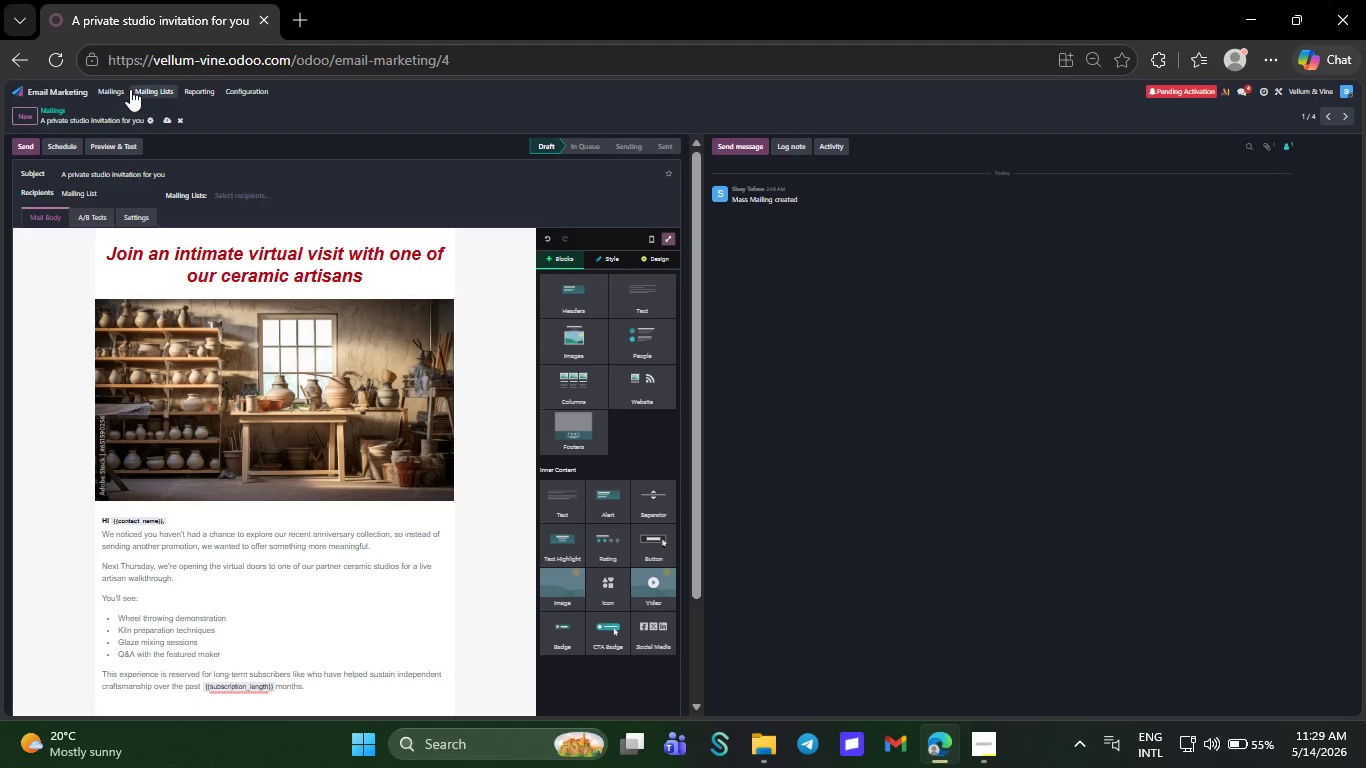 
left_click([121, 90])
 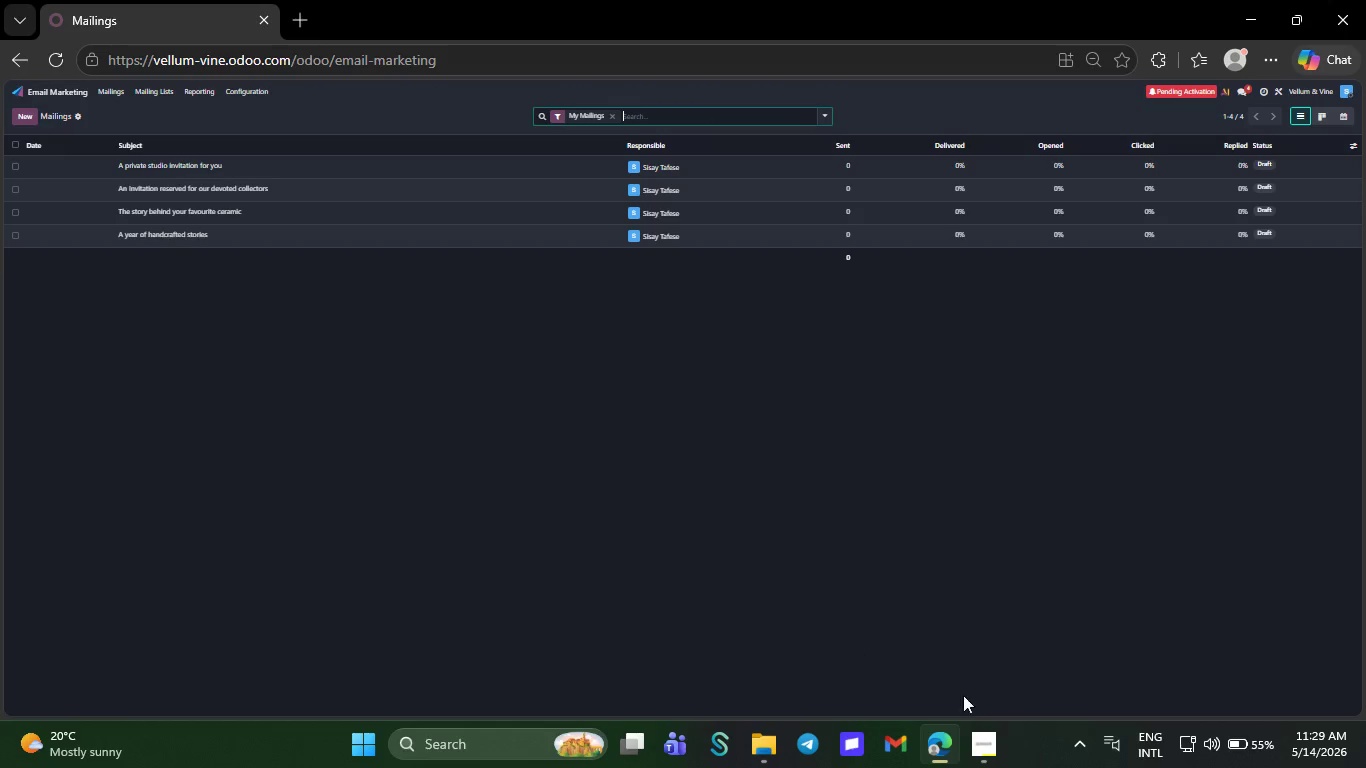 
left_click([989, 749])